 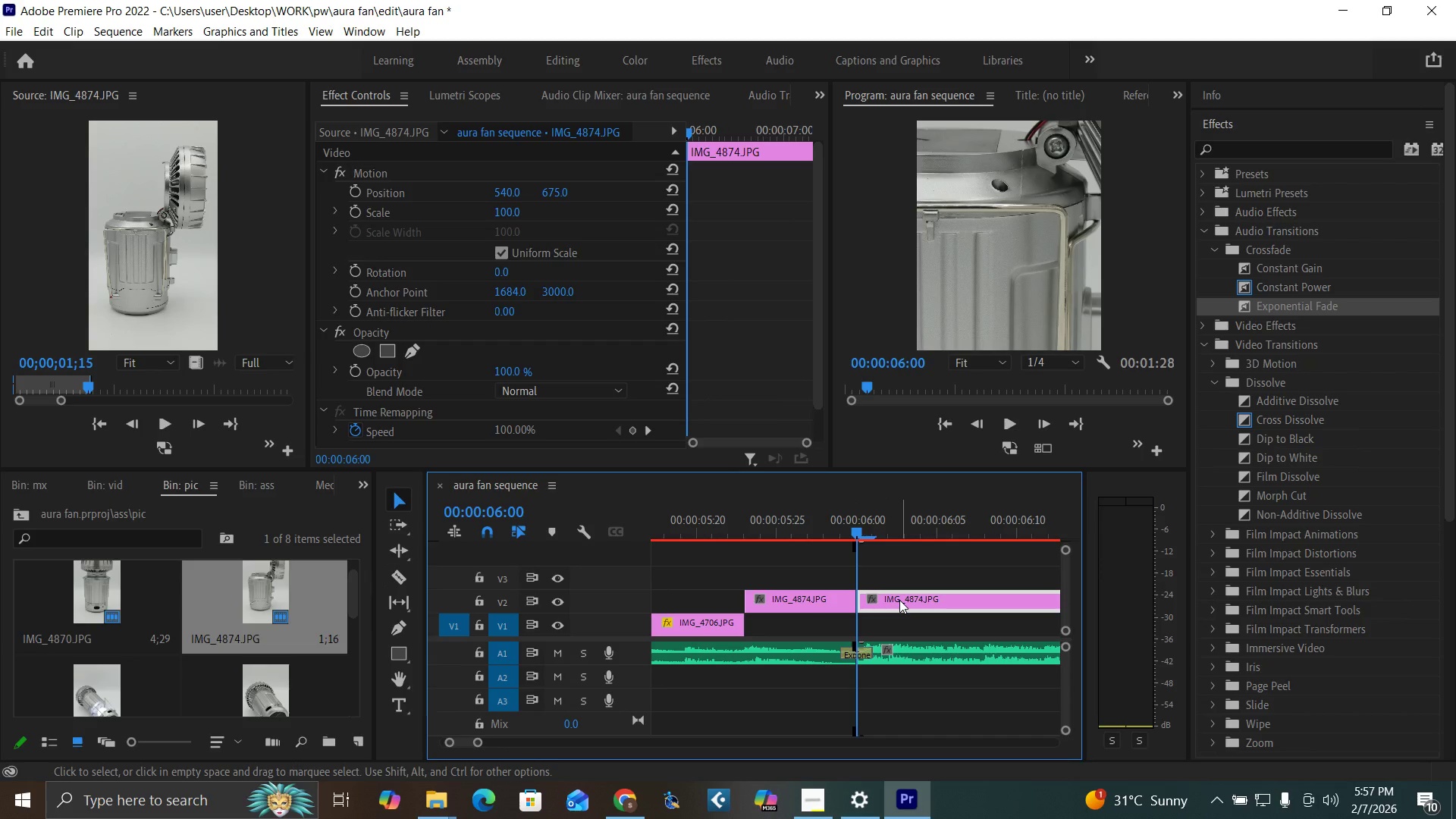 
key(Delete)
 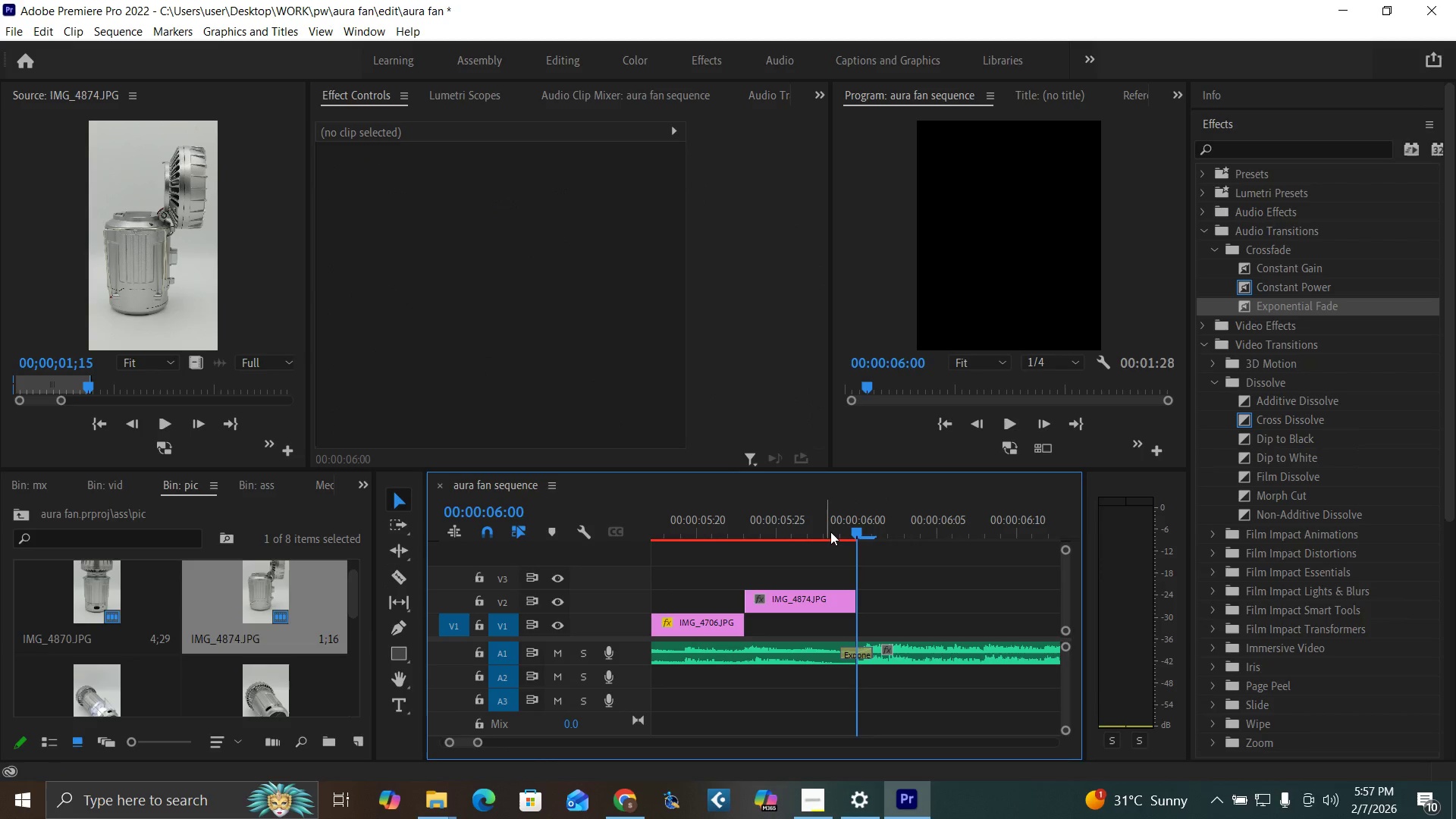 
left_click([830, 528])
 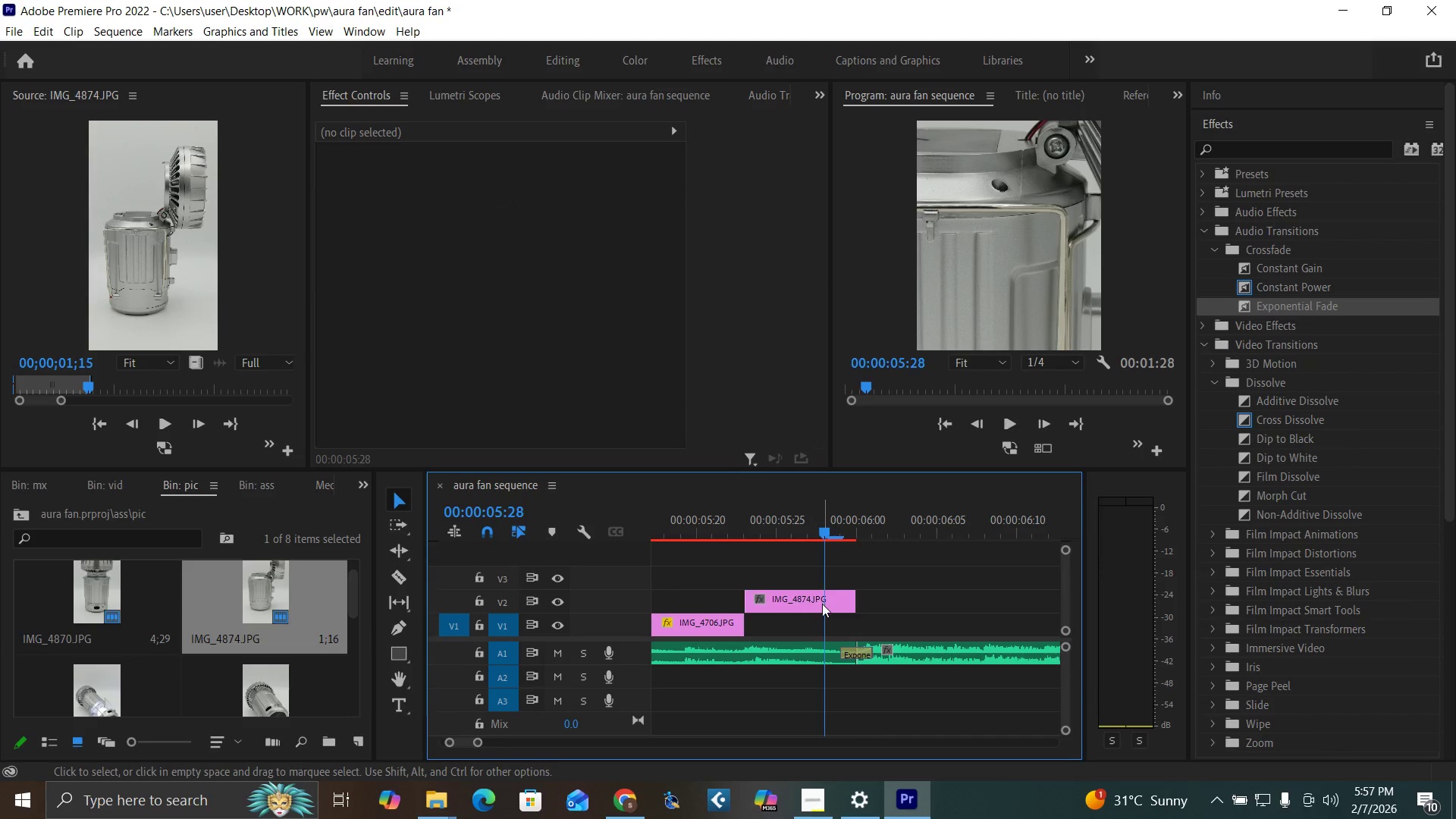 
left_click([822, 604])
 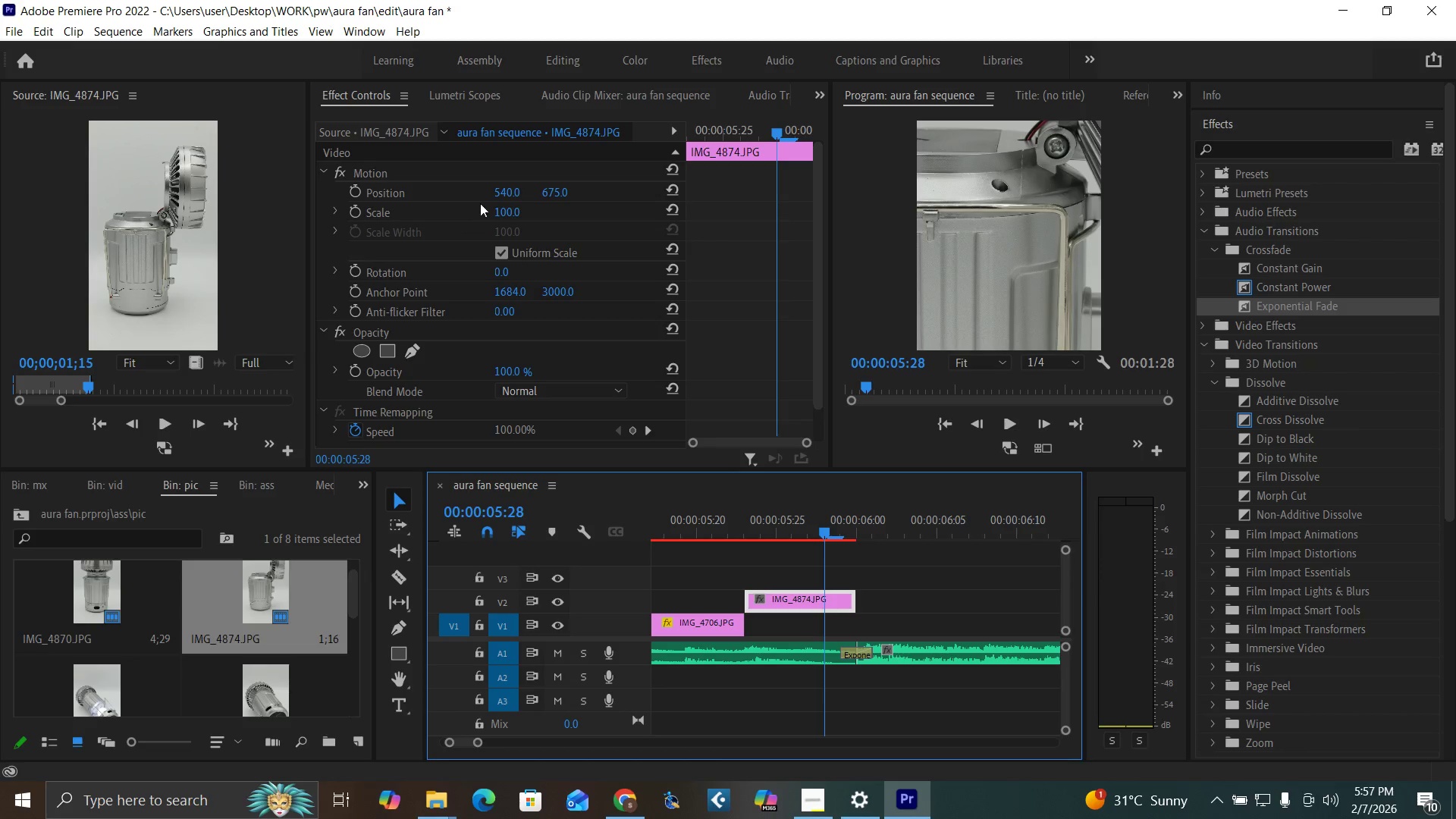 
left_click([507, 211])
 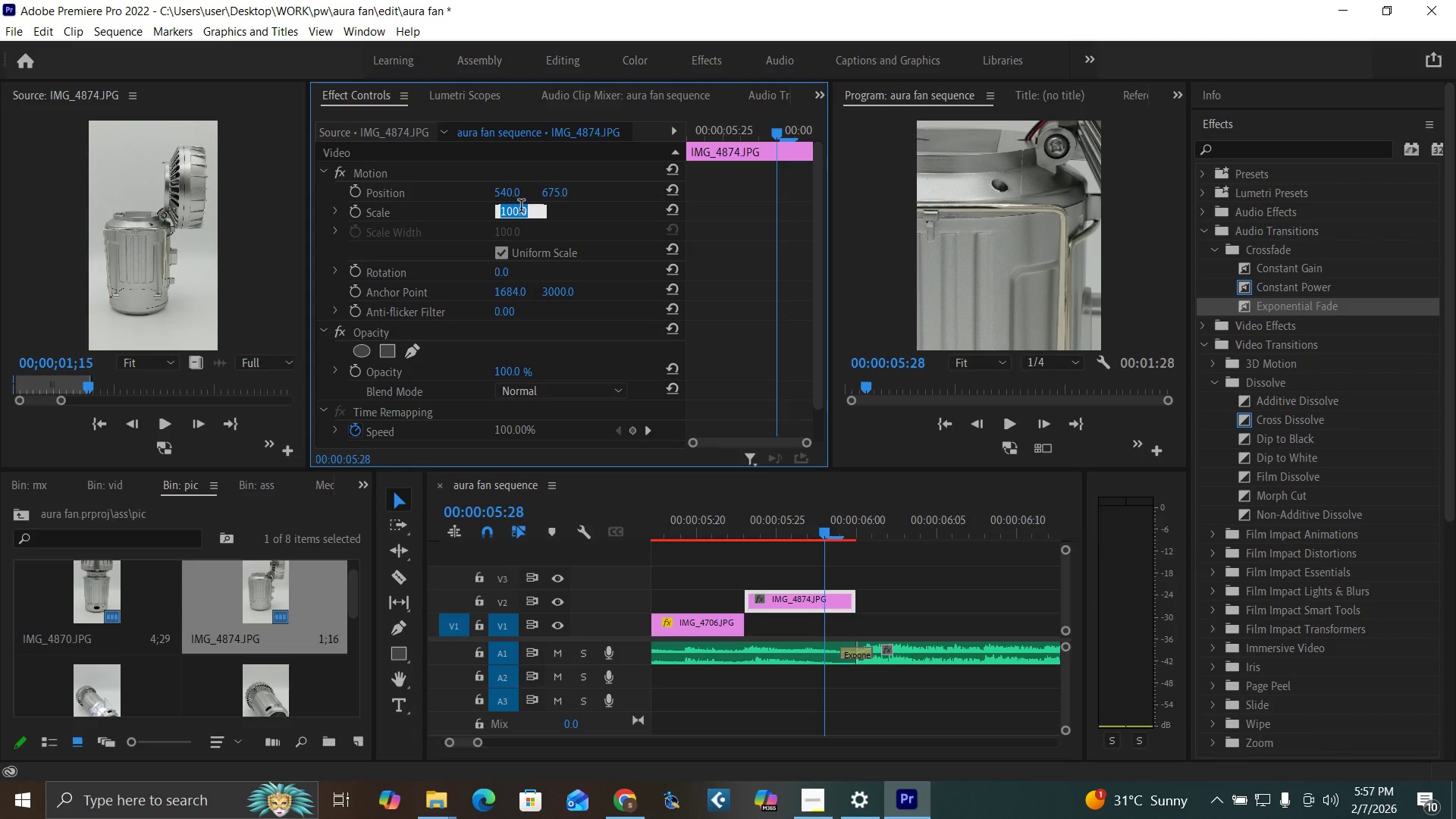 
type(50)
 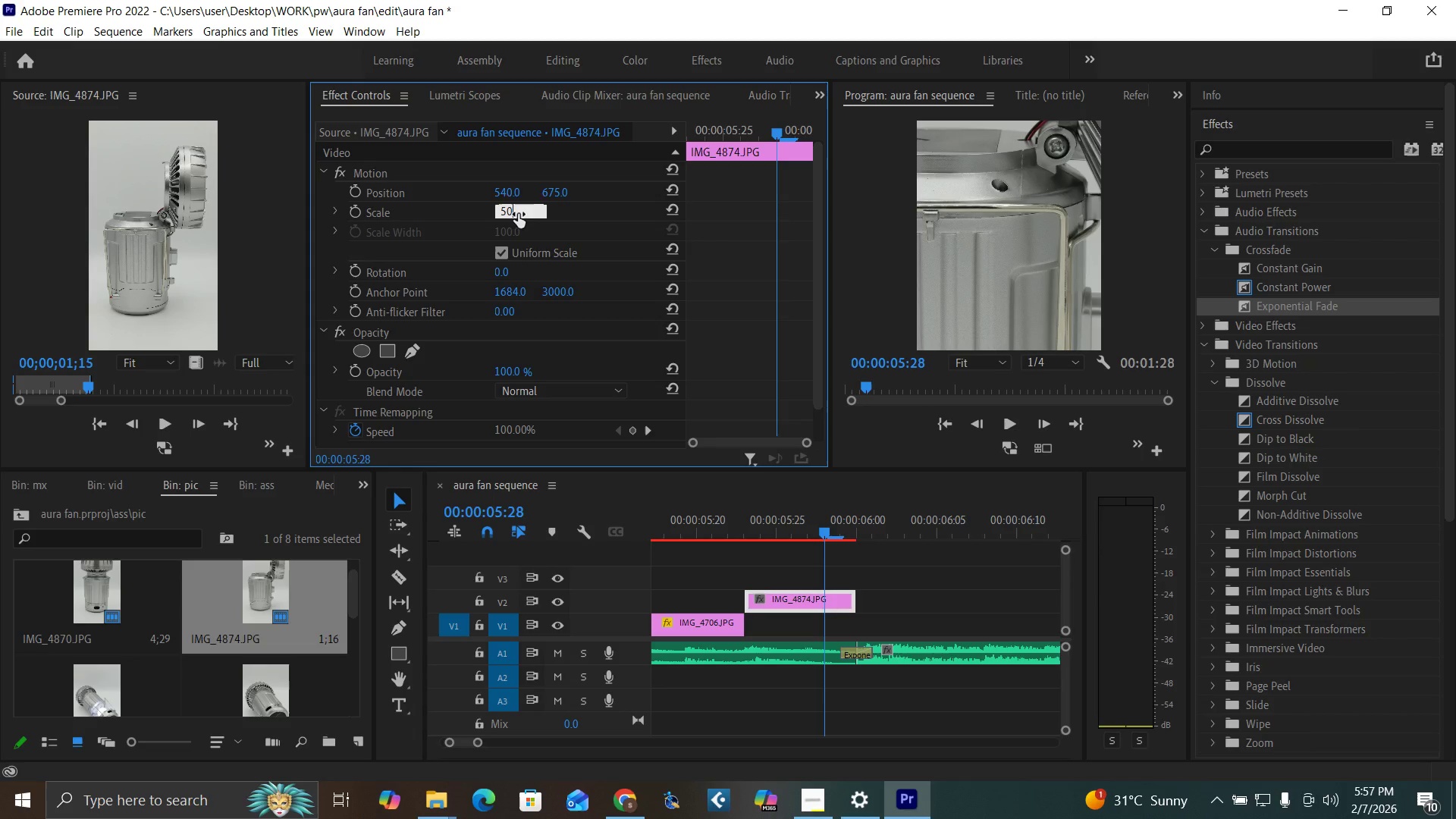 
key(Enter)
 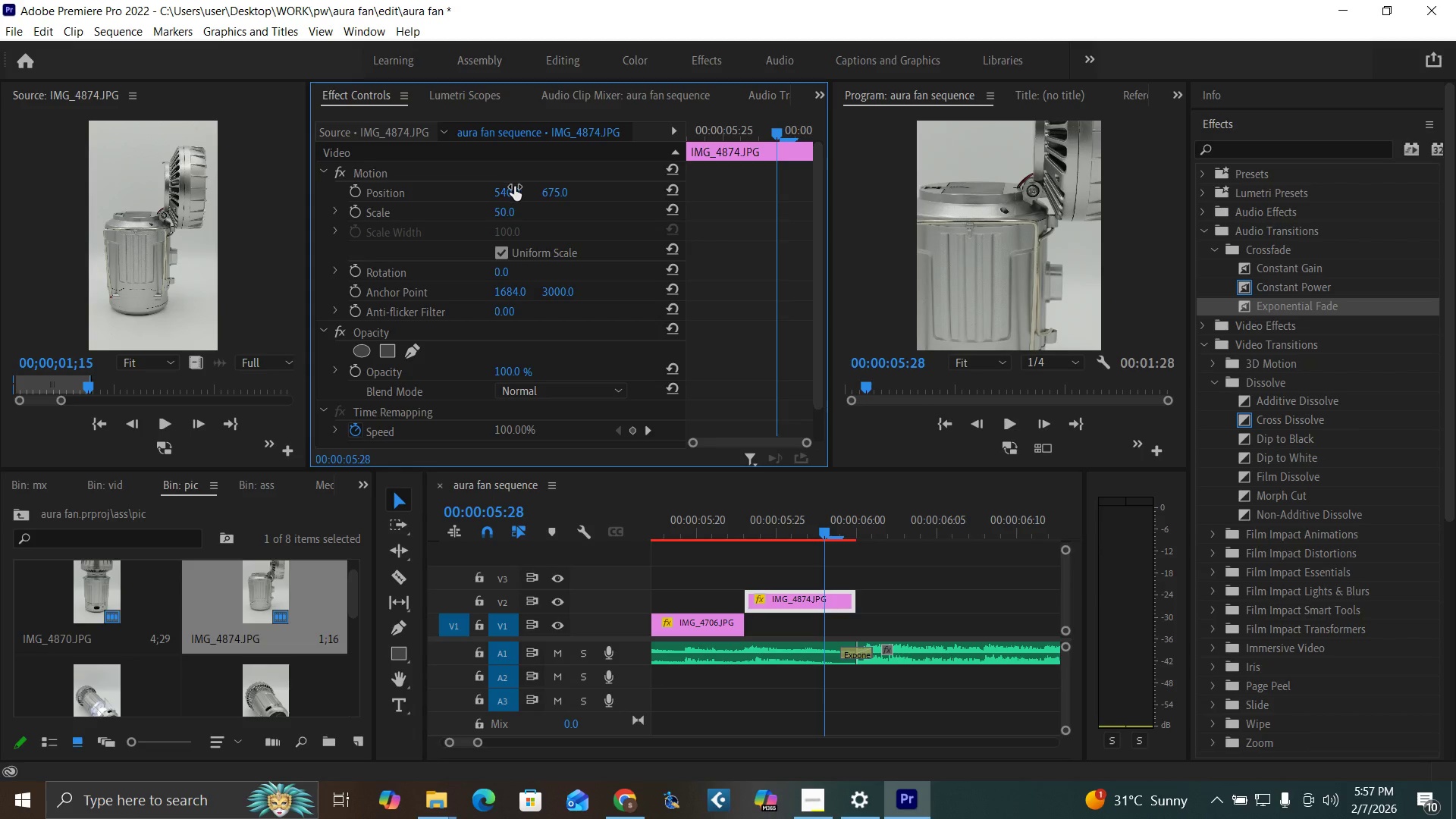 
left_click_drag(start_coordinate=[504, 192], to_coordinate=[200, 287])
 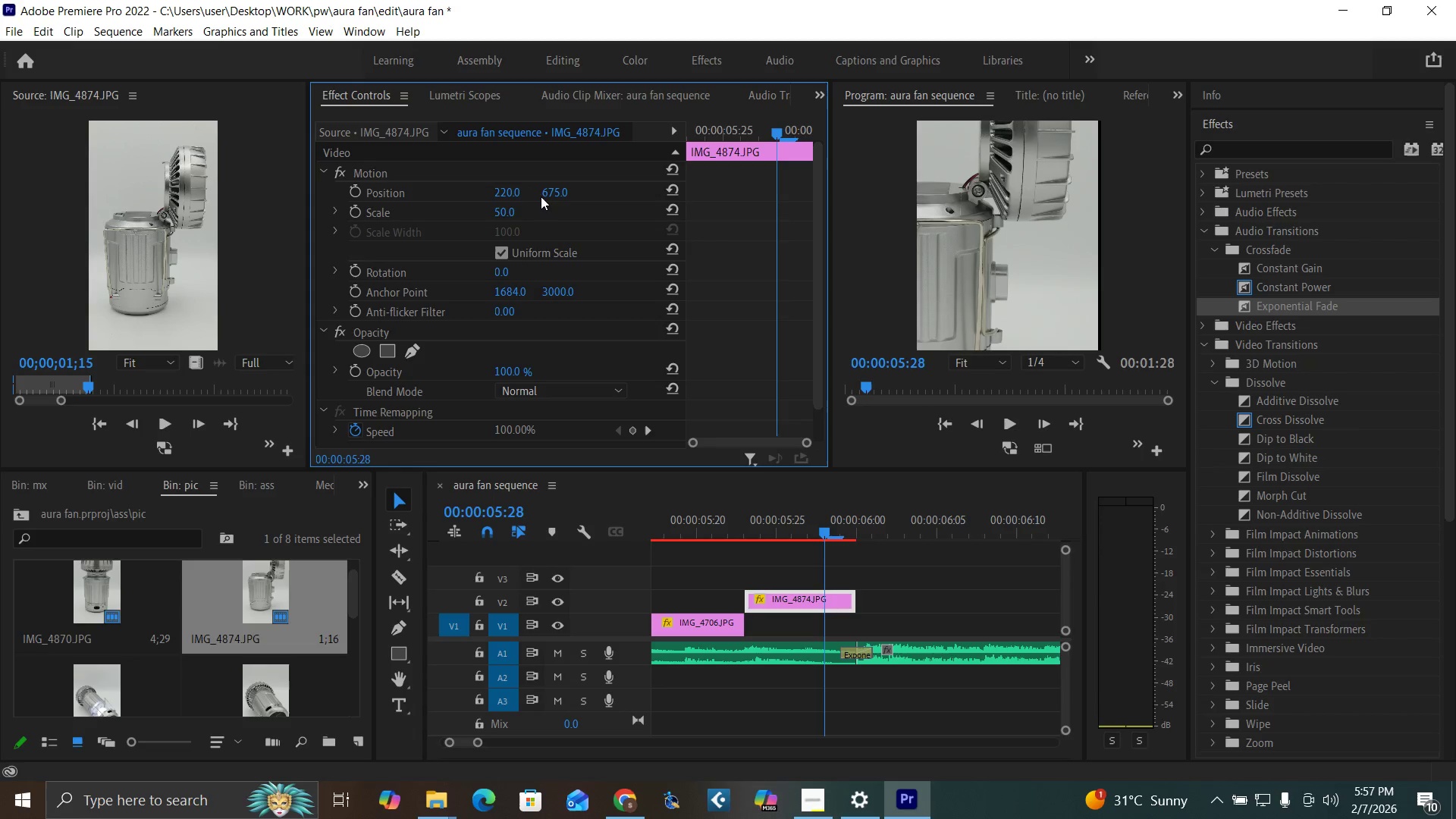 
key(Control+Z)
 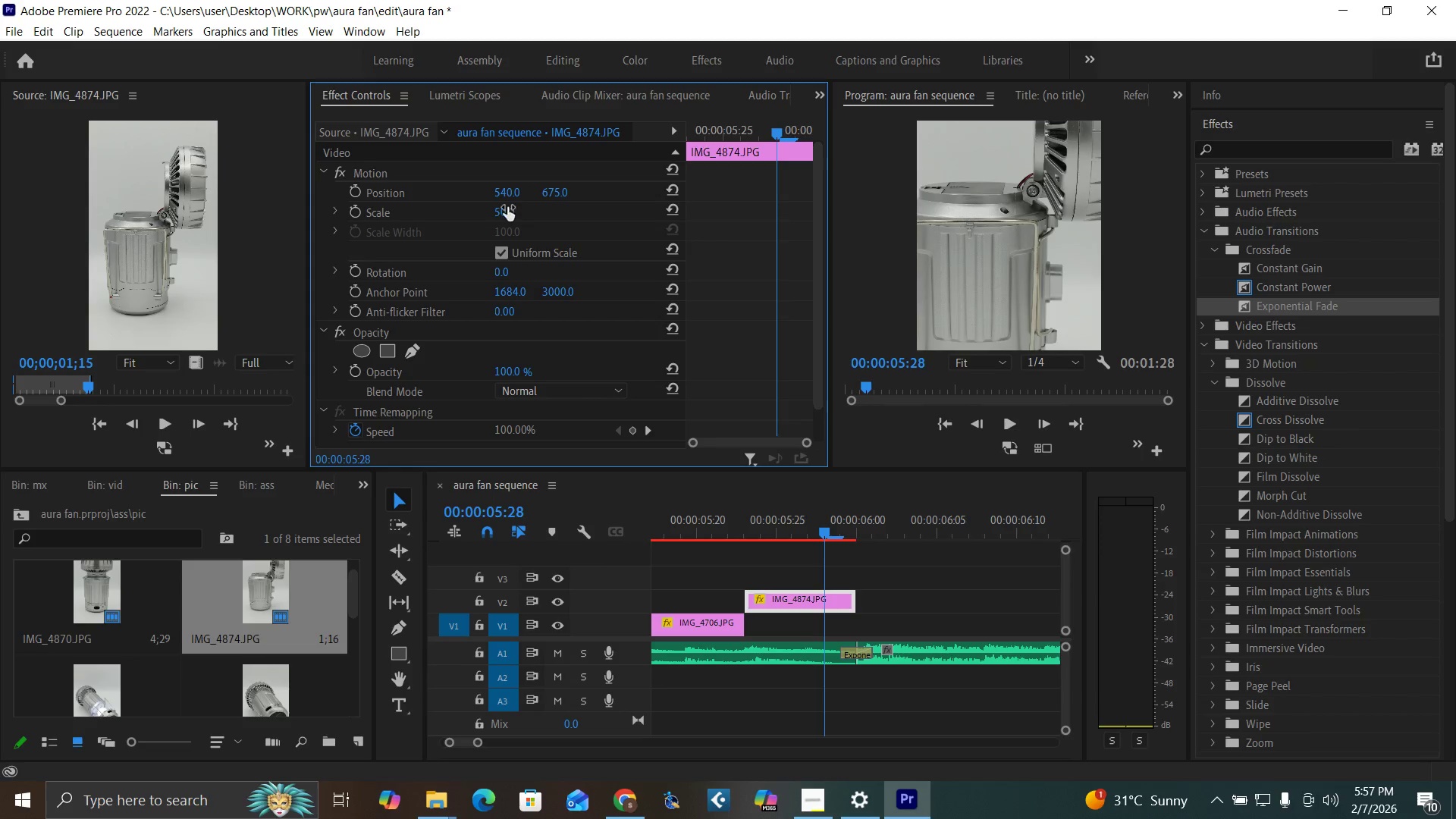 
left_click([507, 208])
 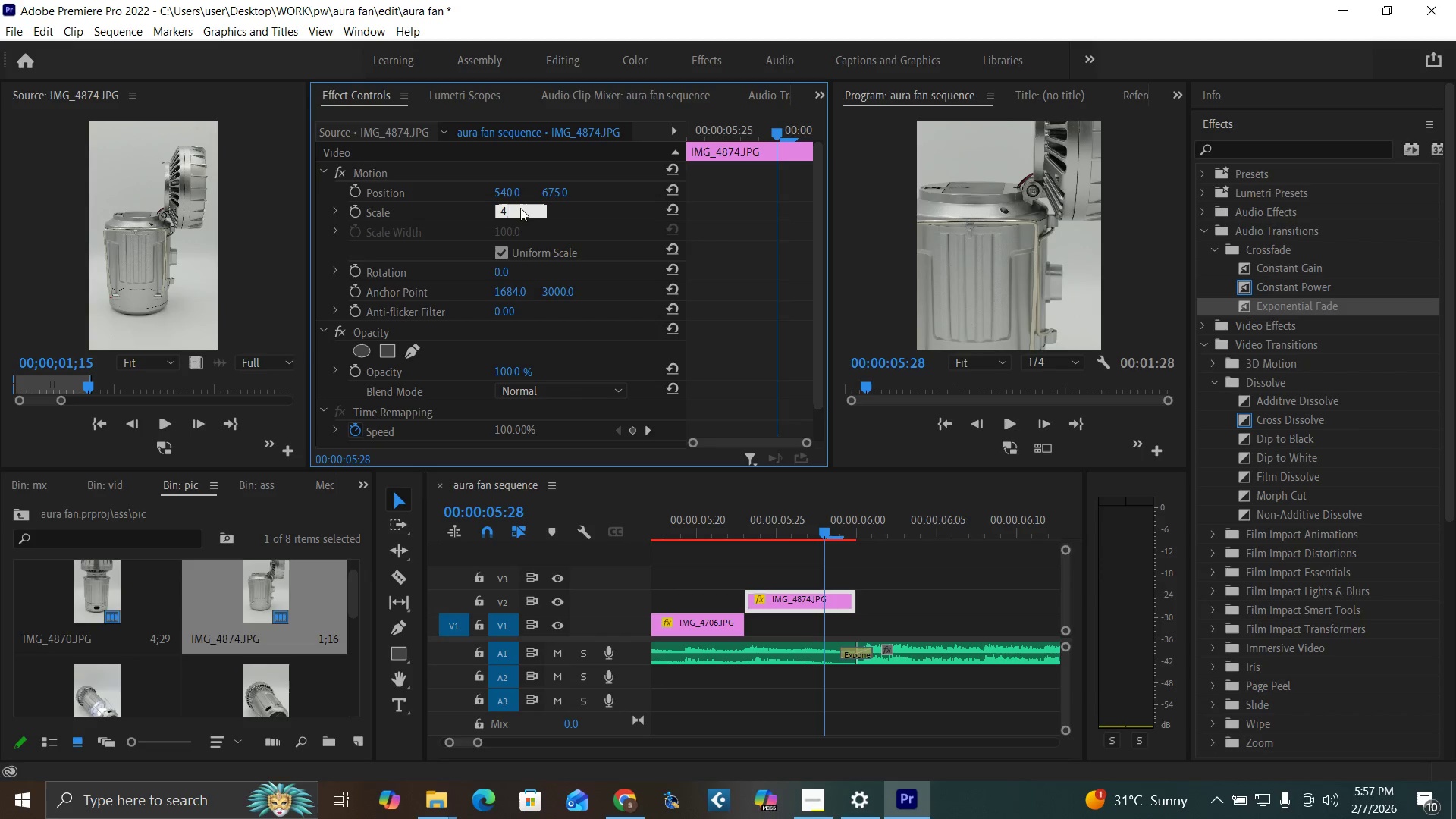 
type(40)
 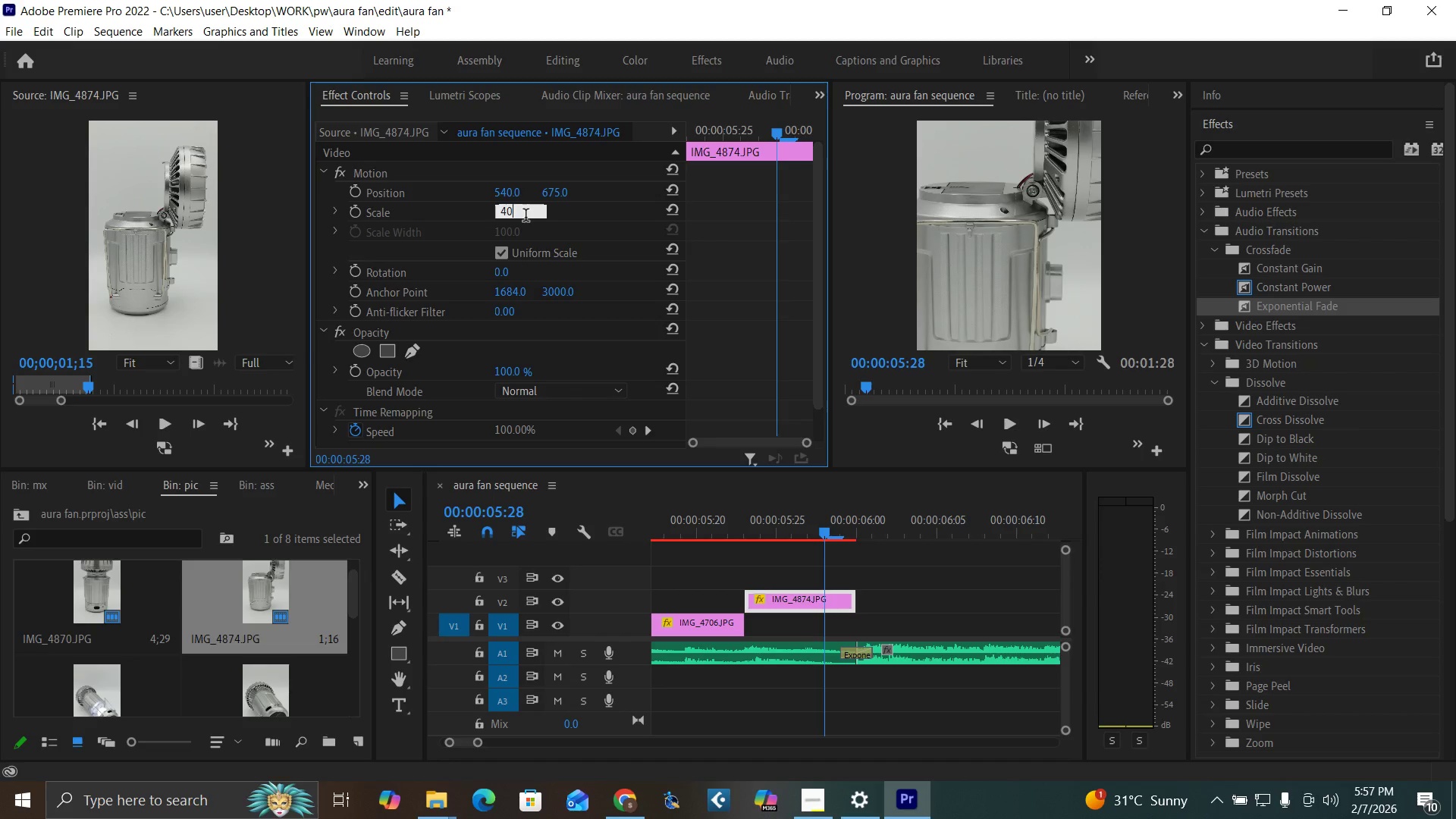 
key(Enter)
 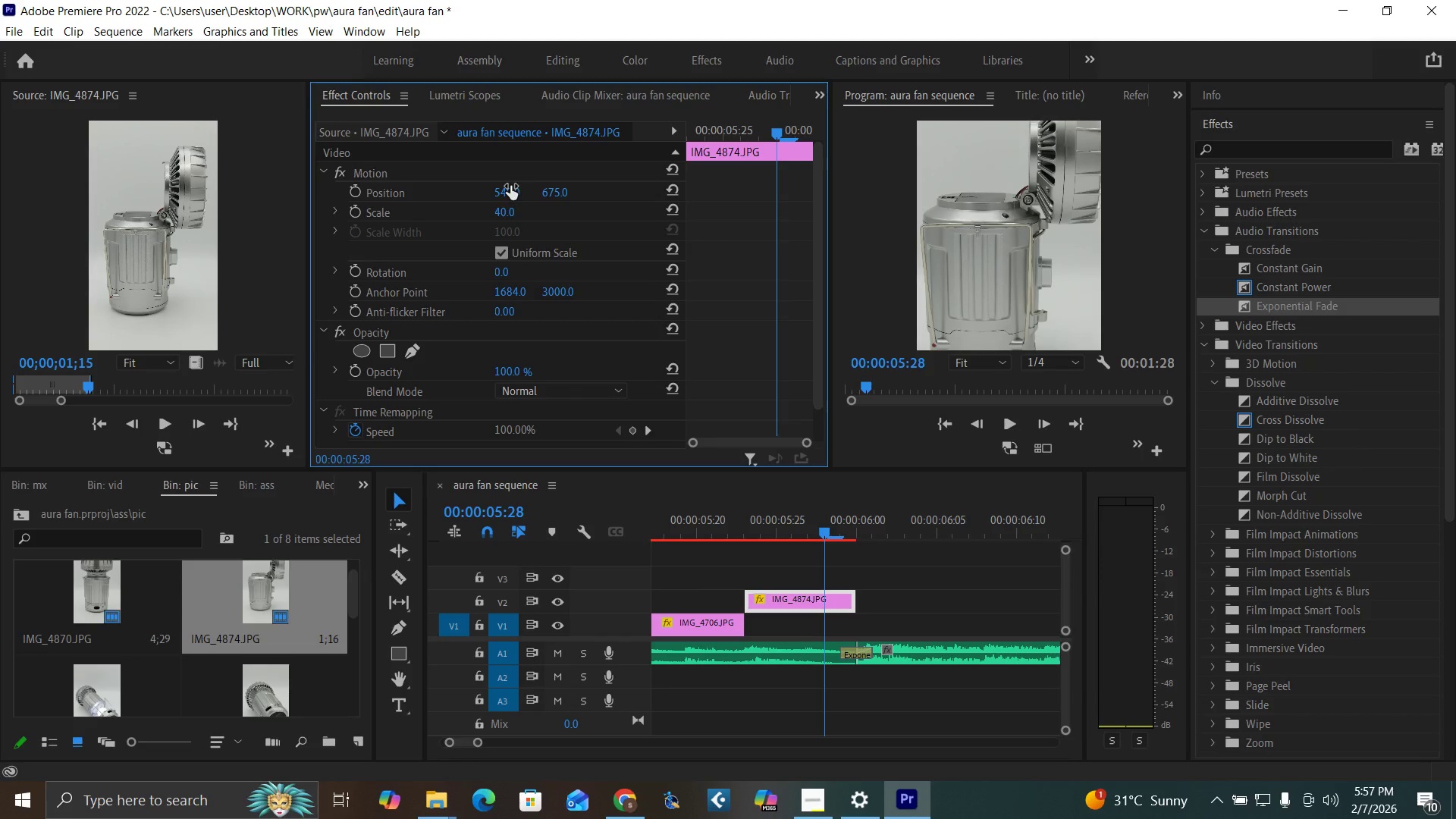 
left_click_drag(start_coordinate=[510, 186], to_coordinate=[433, 218])
 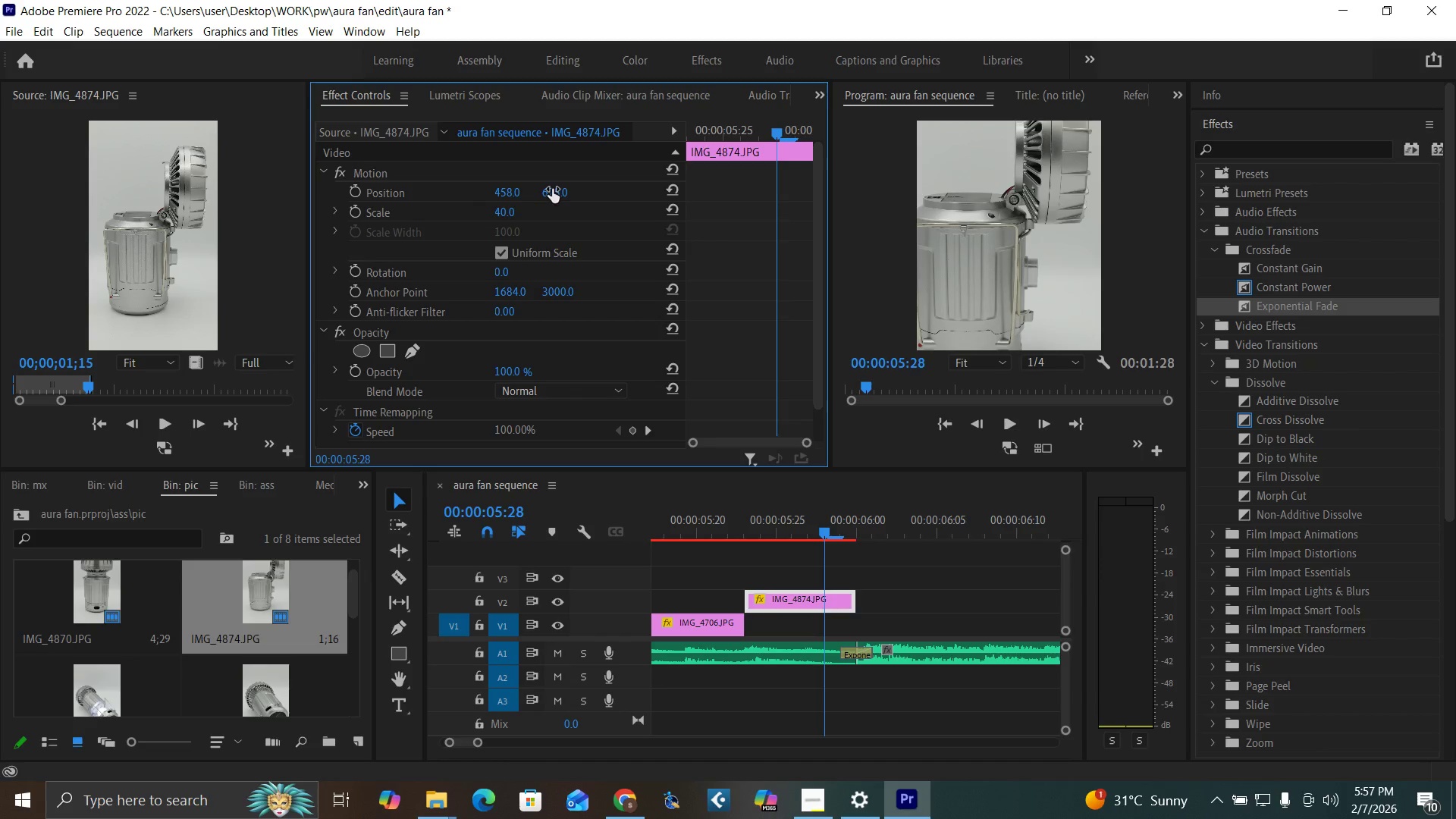 
left_click_drag(start_coordinate=[552, 189], to_coordinate=[861, 180])
 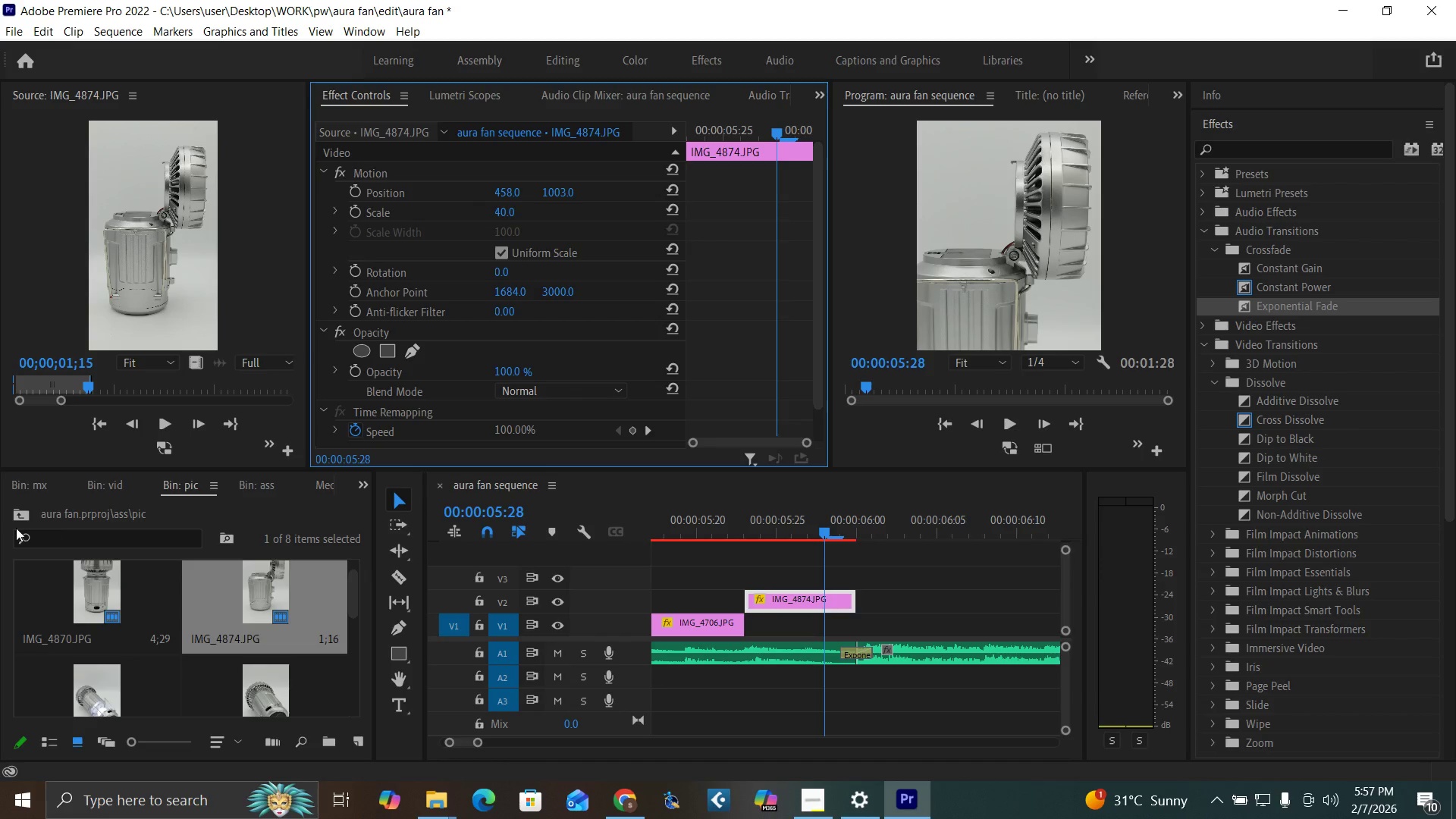 
left_click([19, 518])
 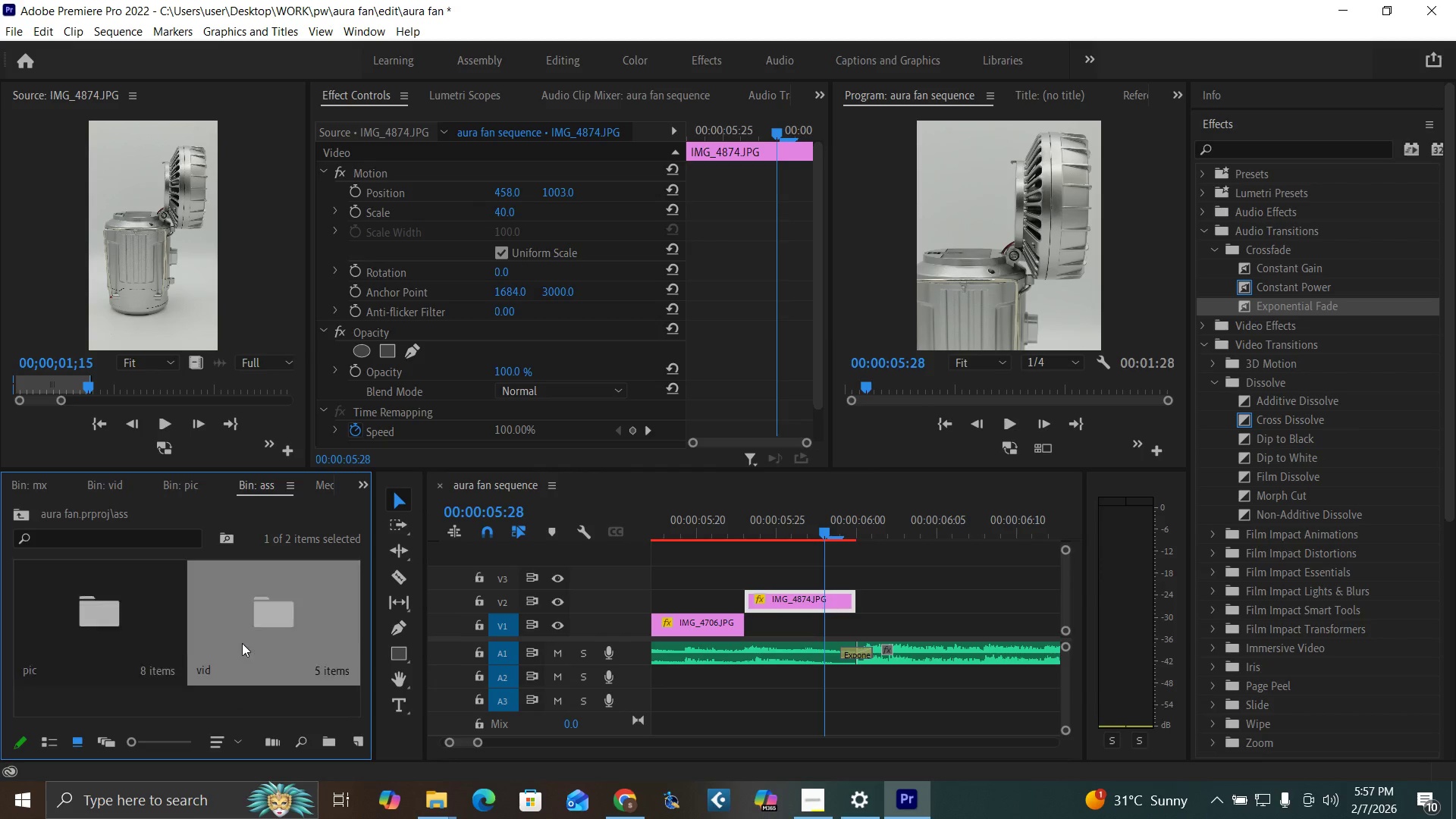 
double_click([242, 643])
 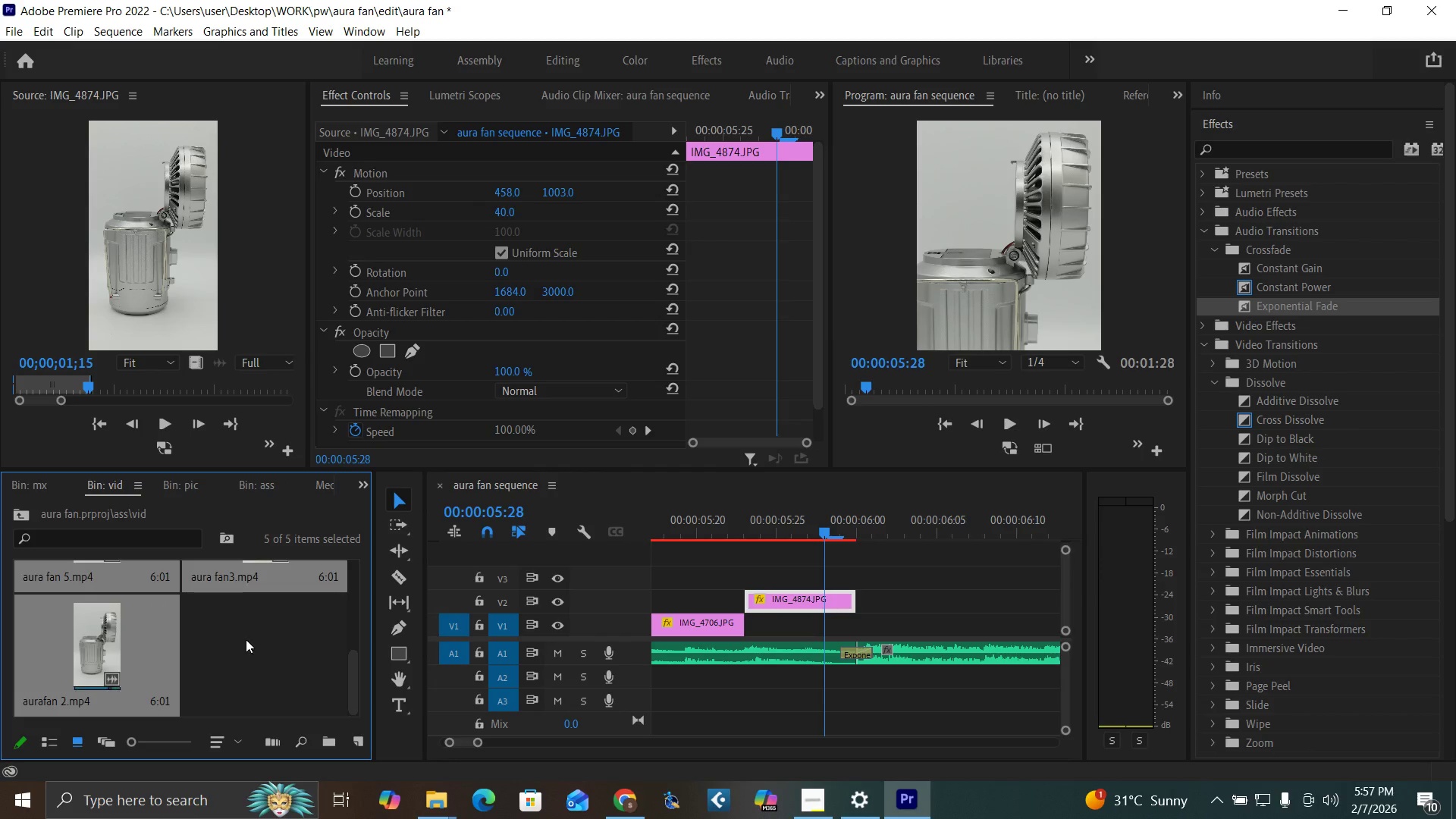 
left_click([250, 646])
 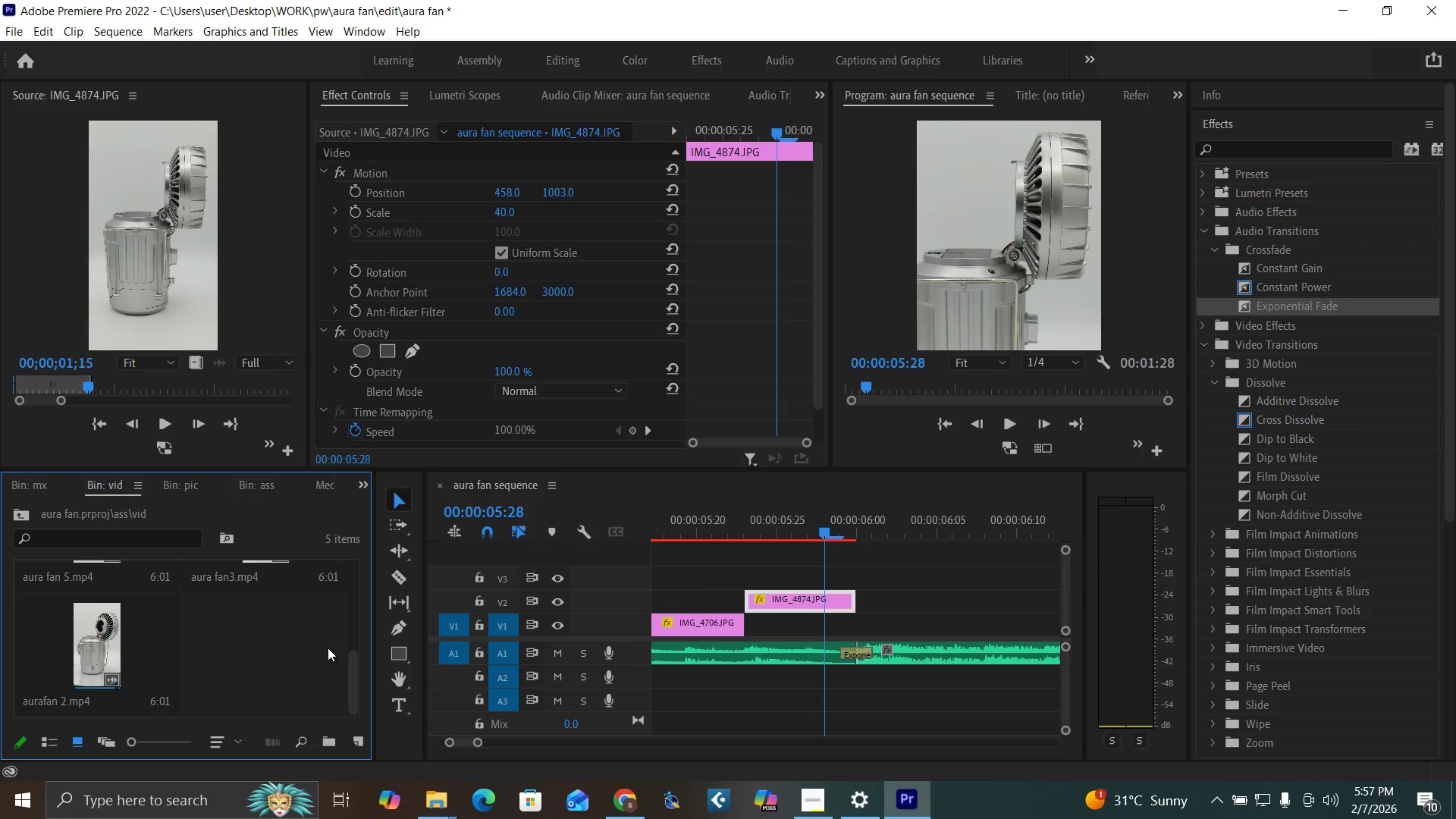 
left_click_drag(start_coordinate=[352, 674], to_coordinate=[357, 591])
 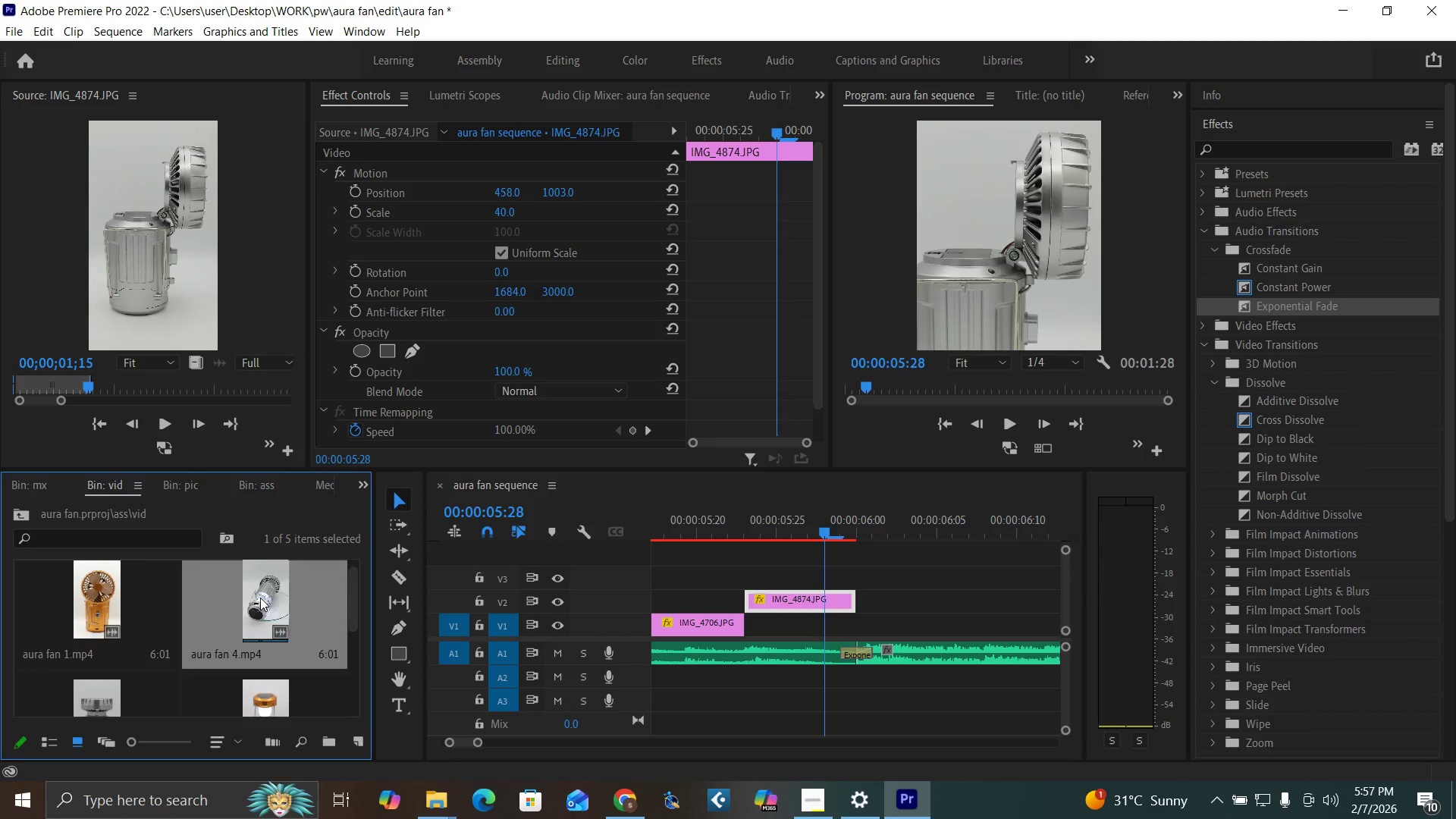 
double_click([260, 598])
 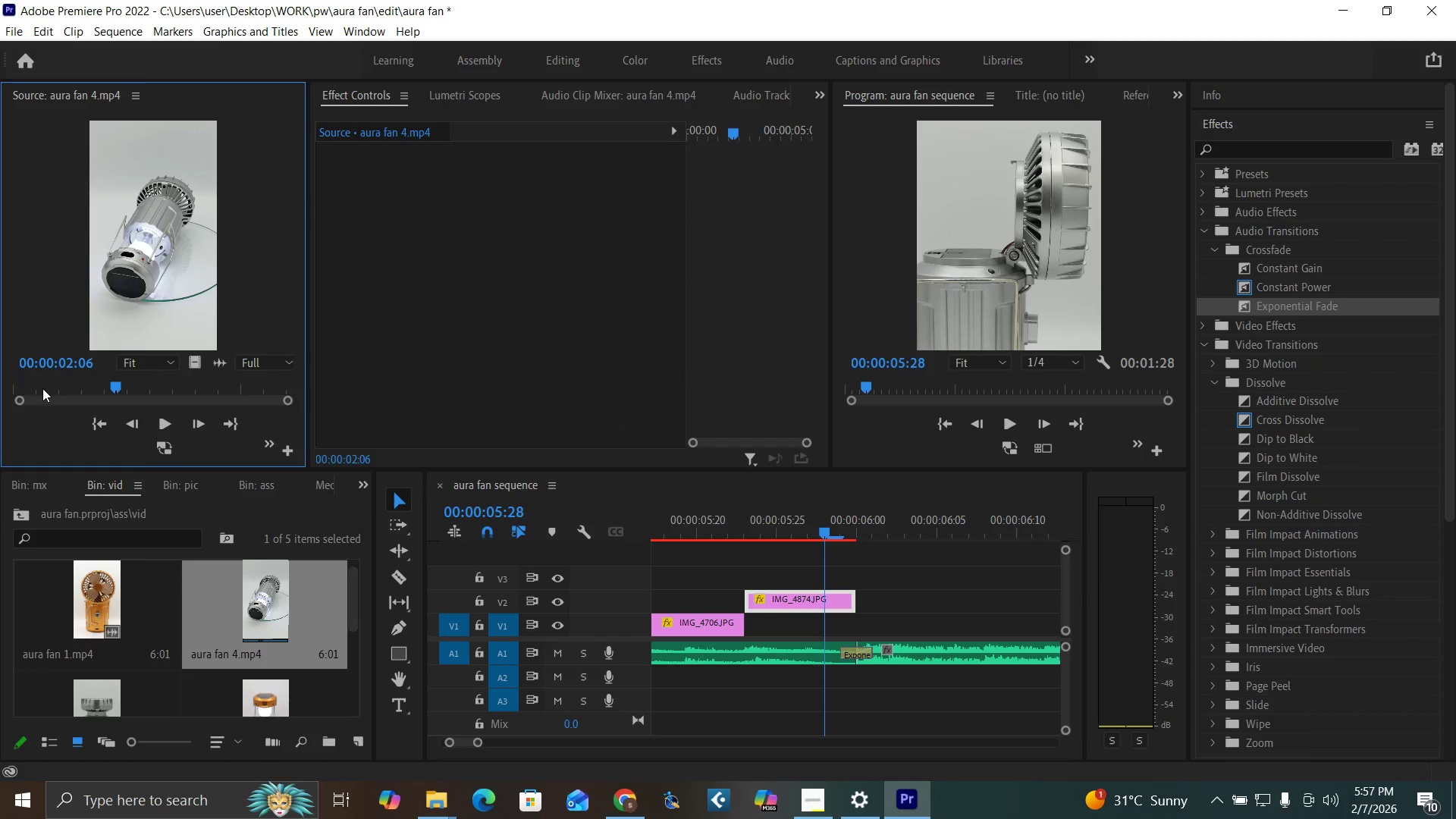 
left_click_drag(start_coordinate=[42, 388], to_coordinate=[168, 439])
 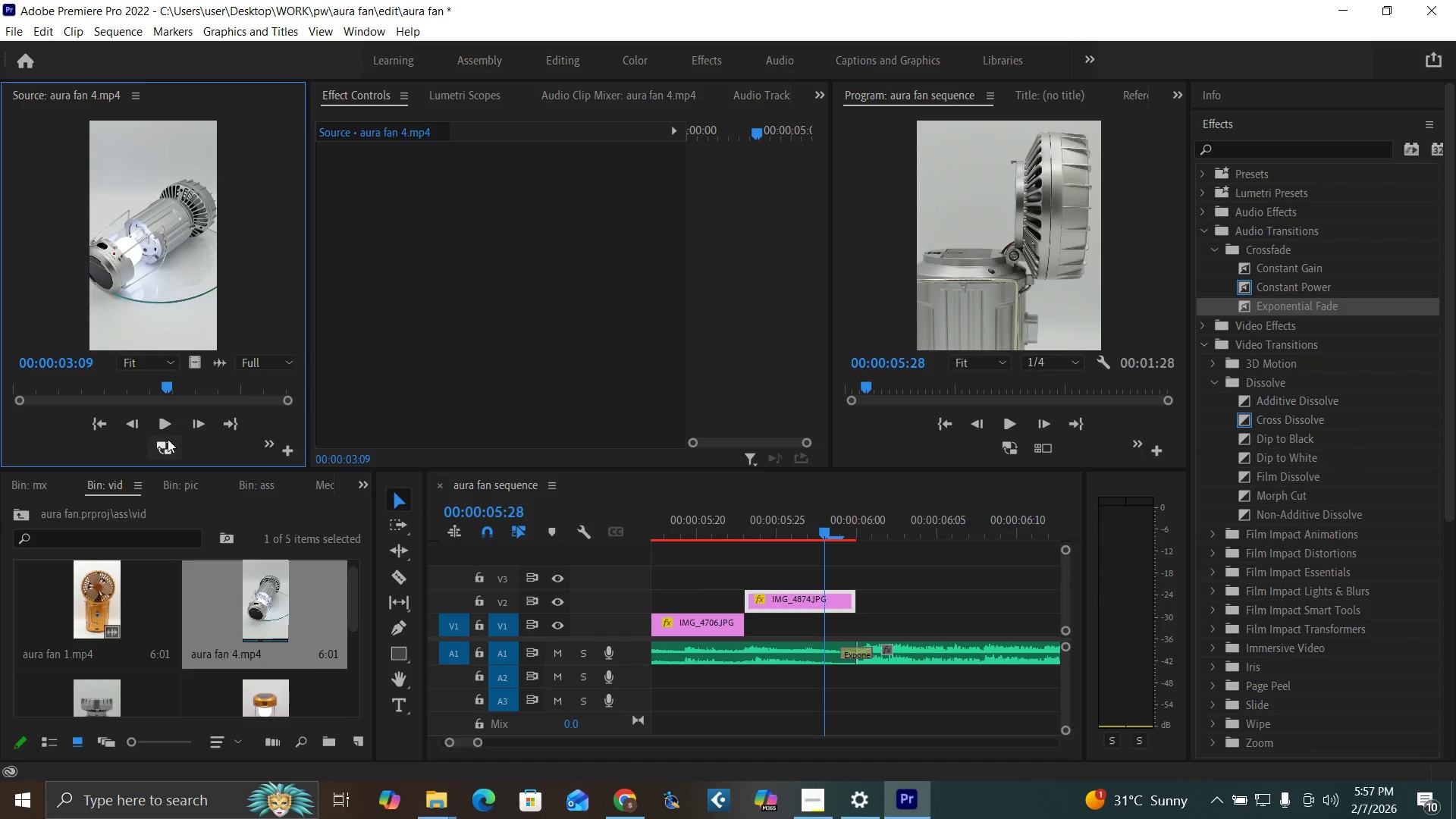 
key(I)
 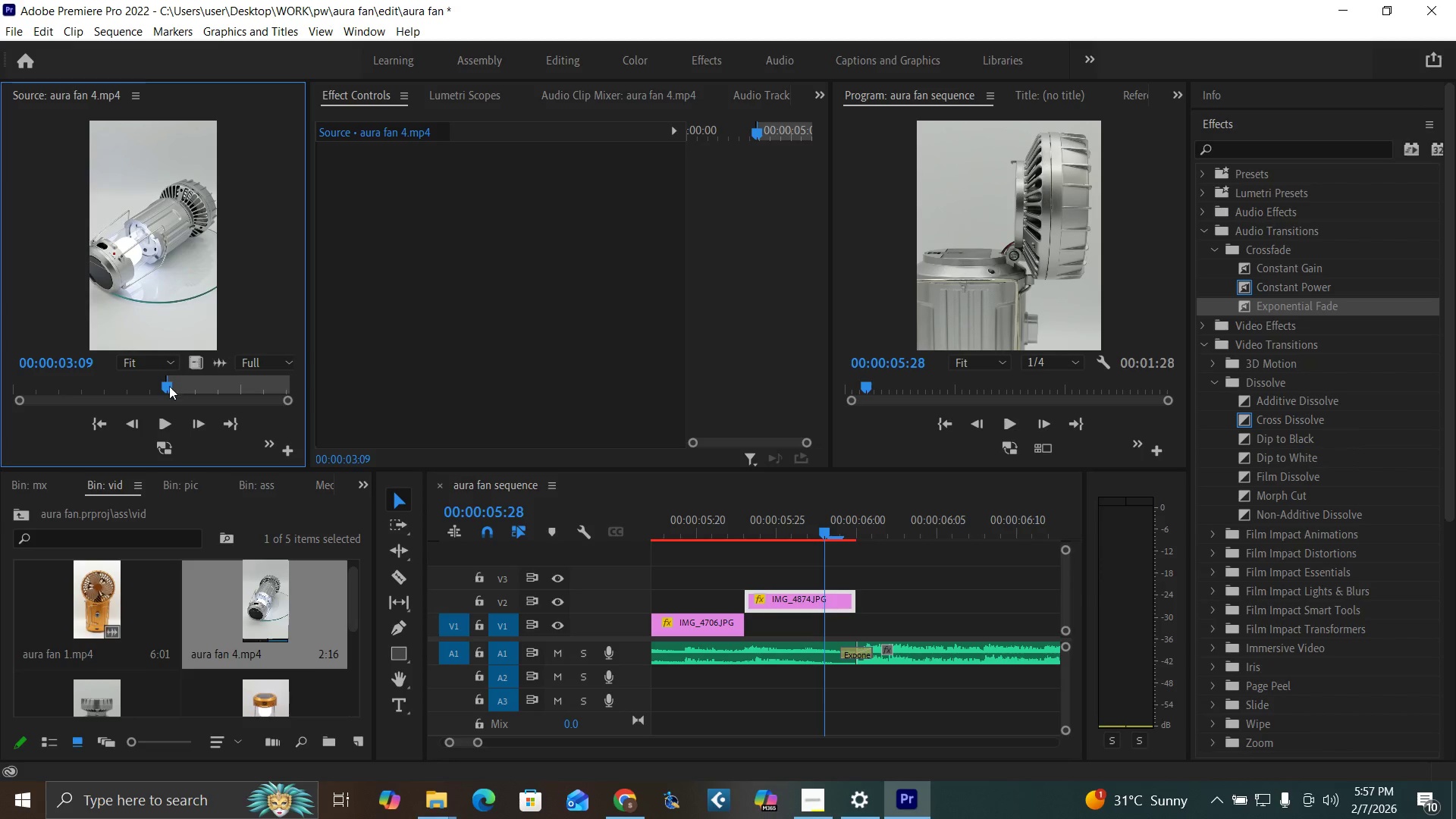 
left_click_drag(start_coordinate=[166, 388], to_coordinate=[279, 418])
 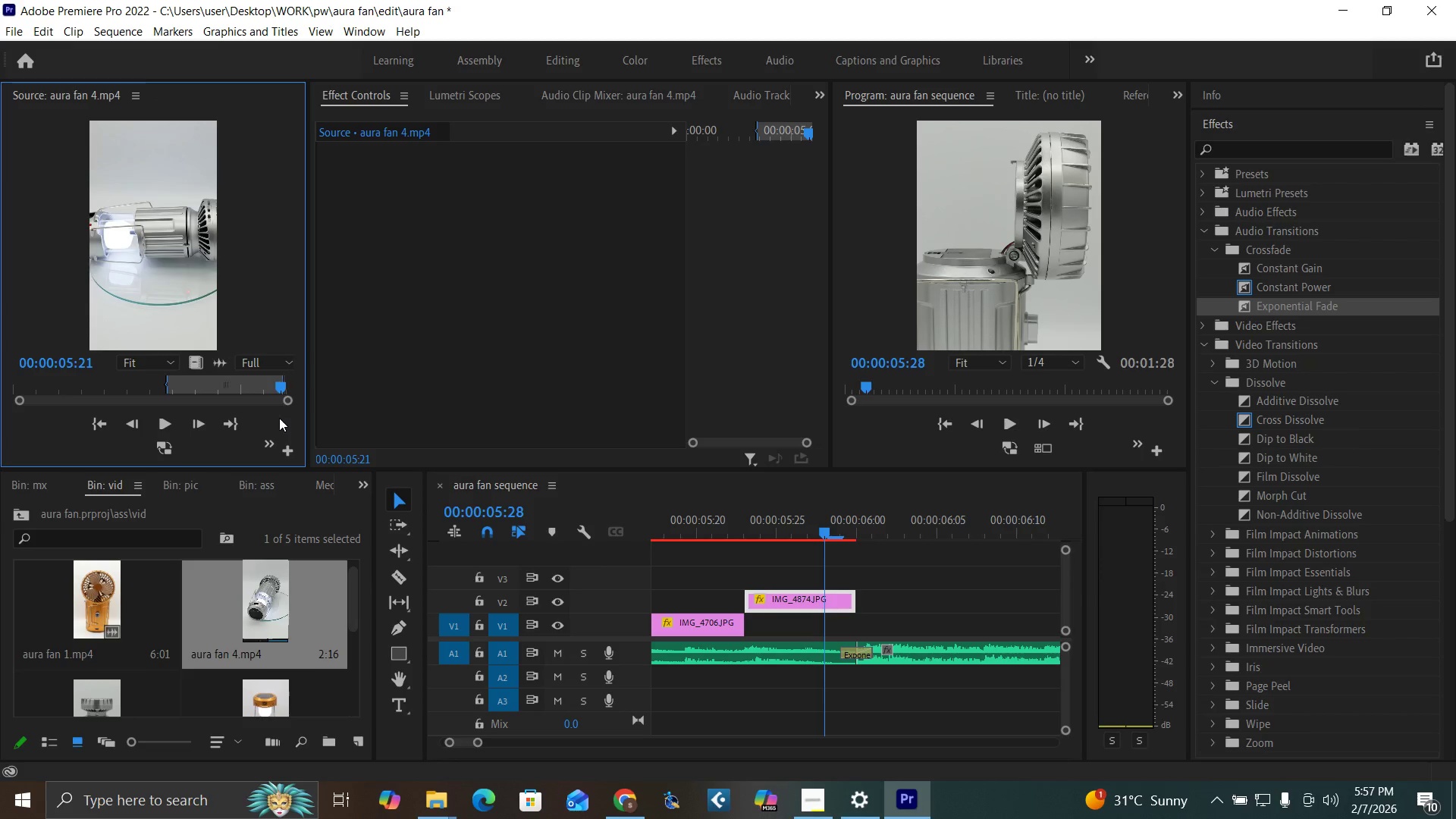 
key(O)
 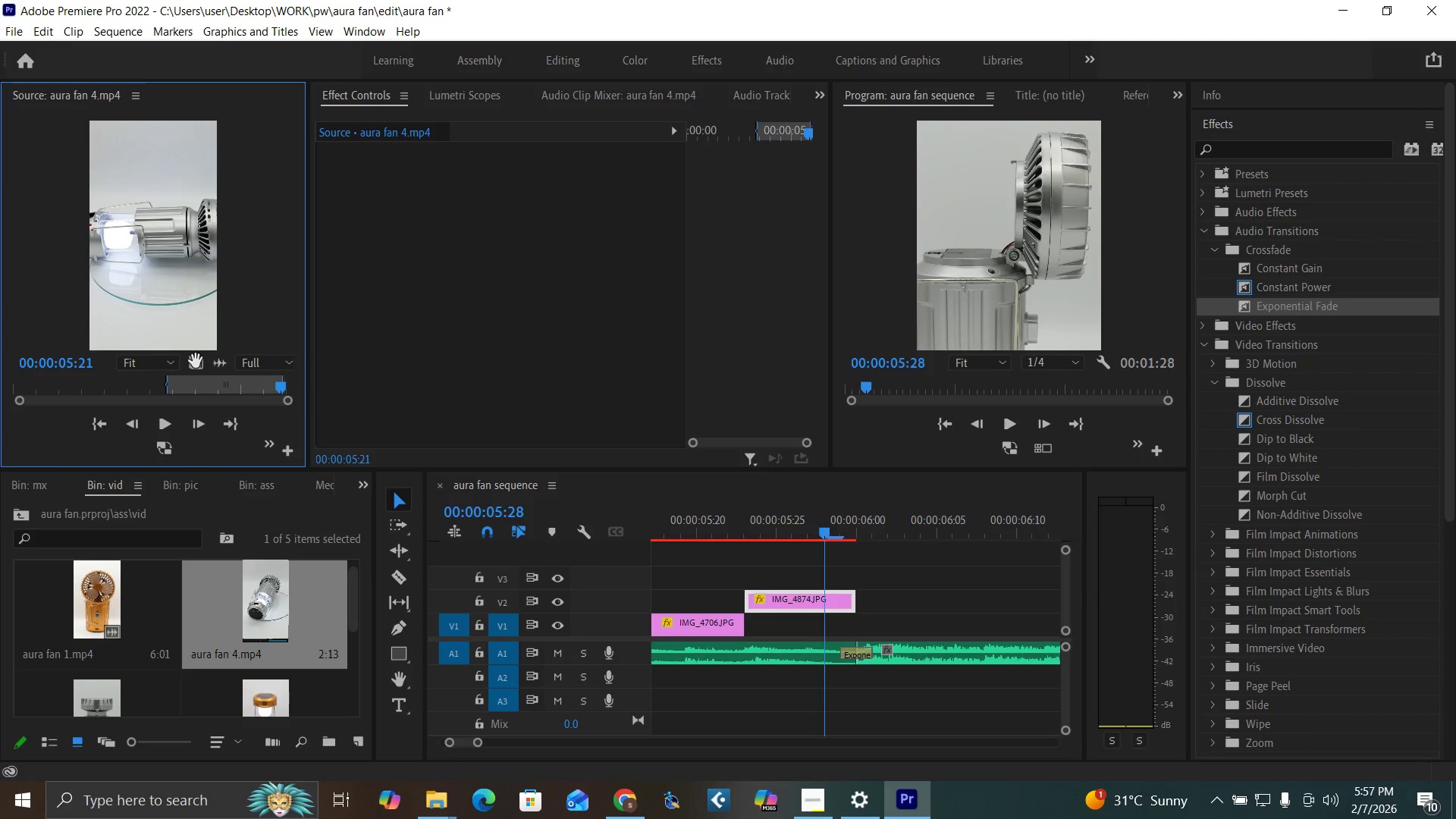 
left_click_drag(start_coordinate=[196, 361], to_coordinate=[855, 625])
 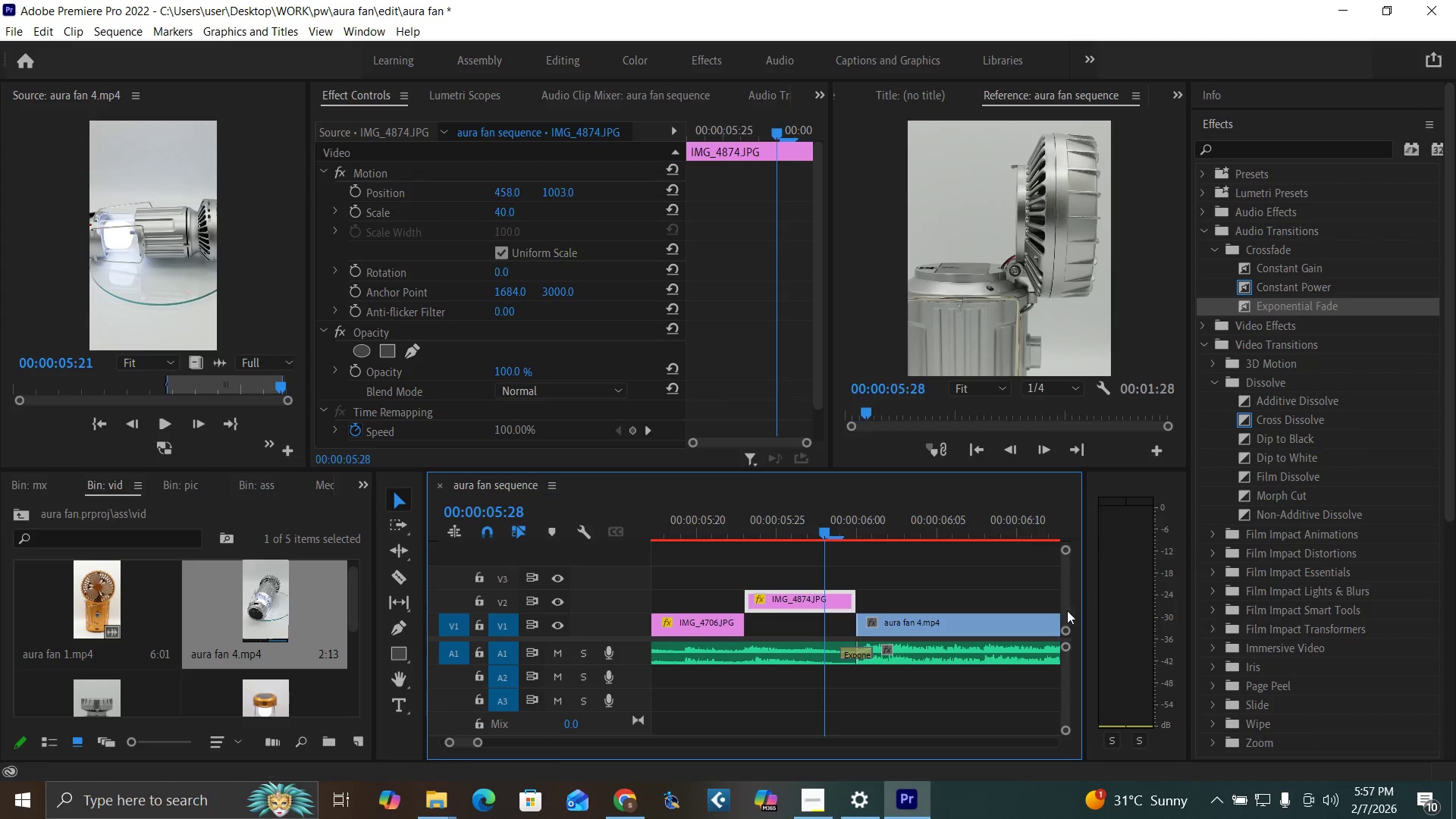 
left_click_drag(start_coordinate=[1067, 610], to_coordinate=[1079, 651])
 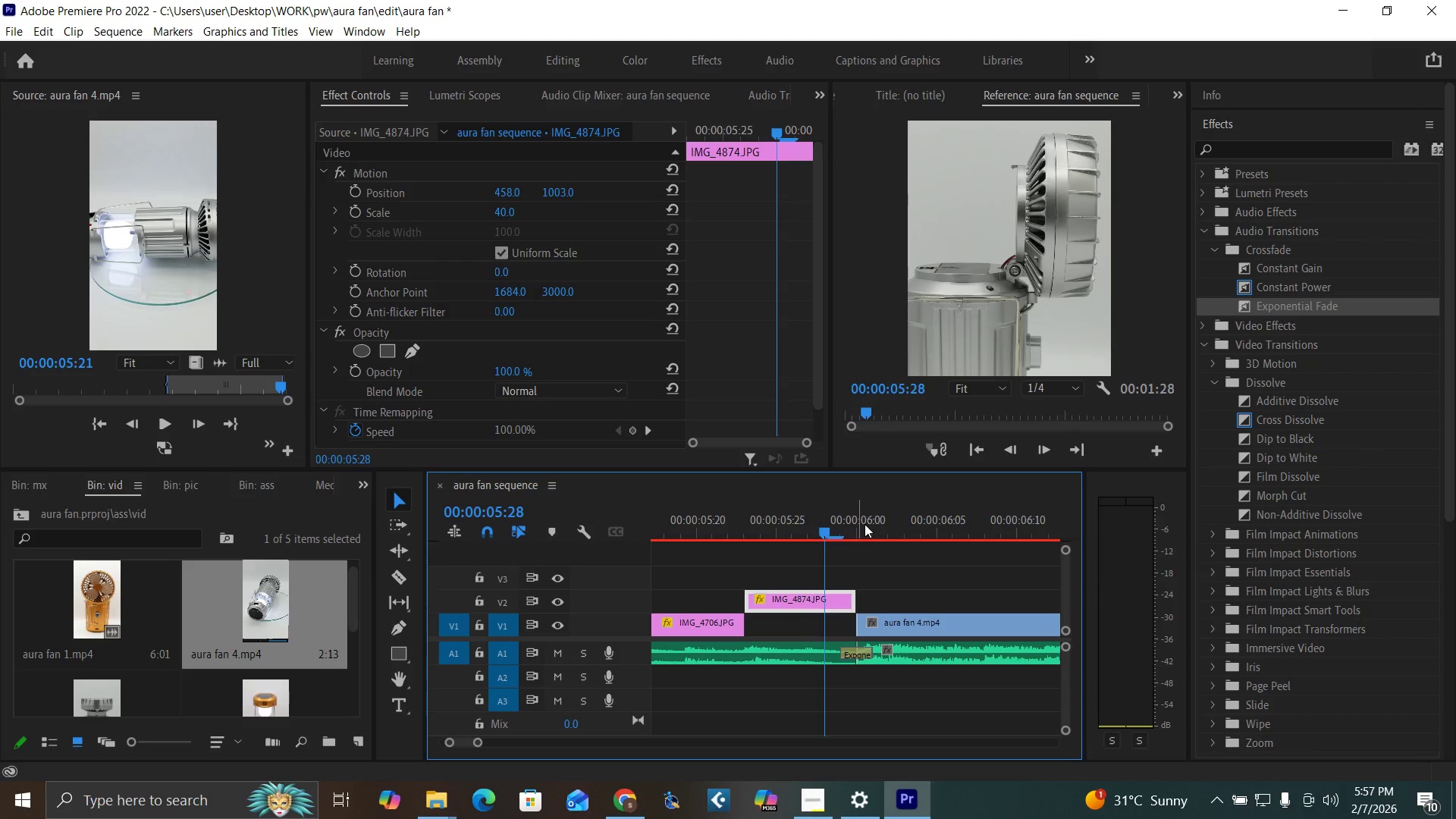 
left_click([863, 526])
 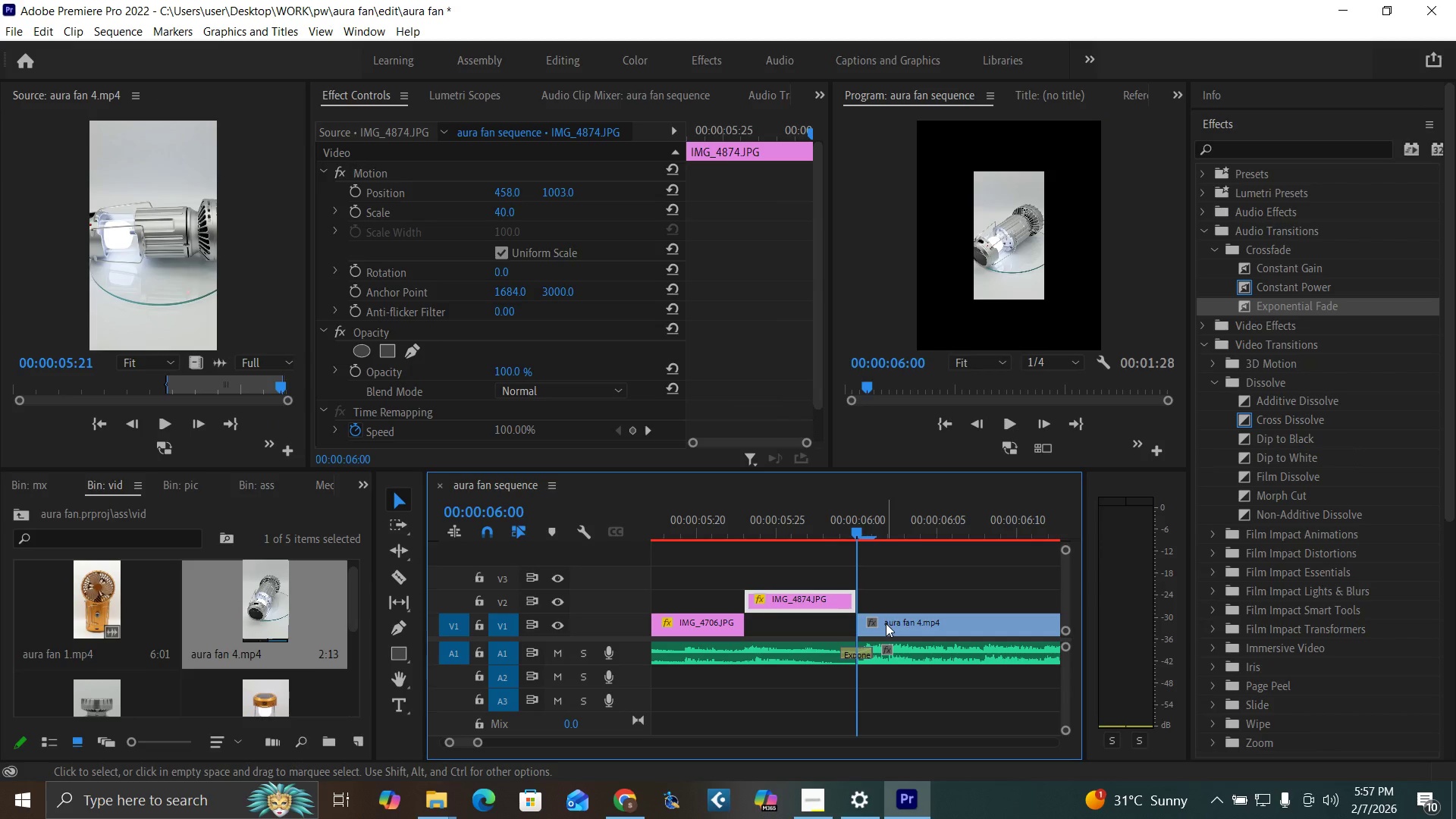 
left_click([888, 623])
 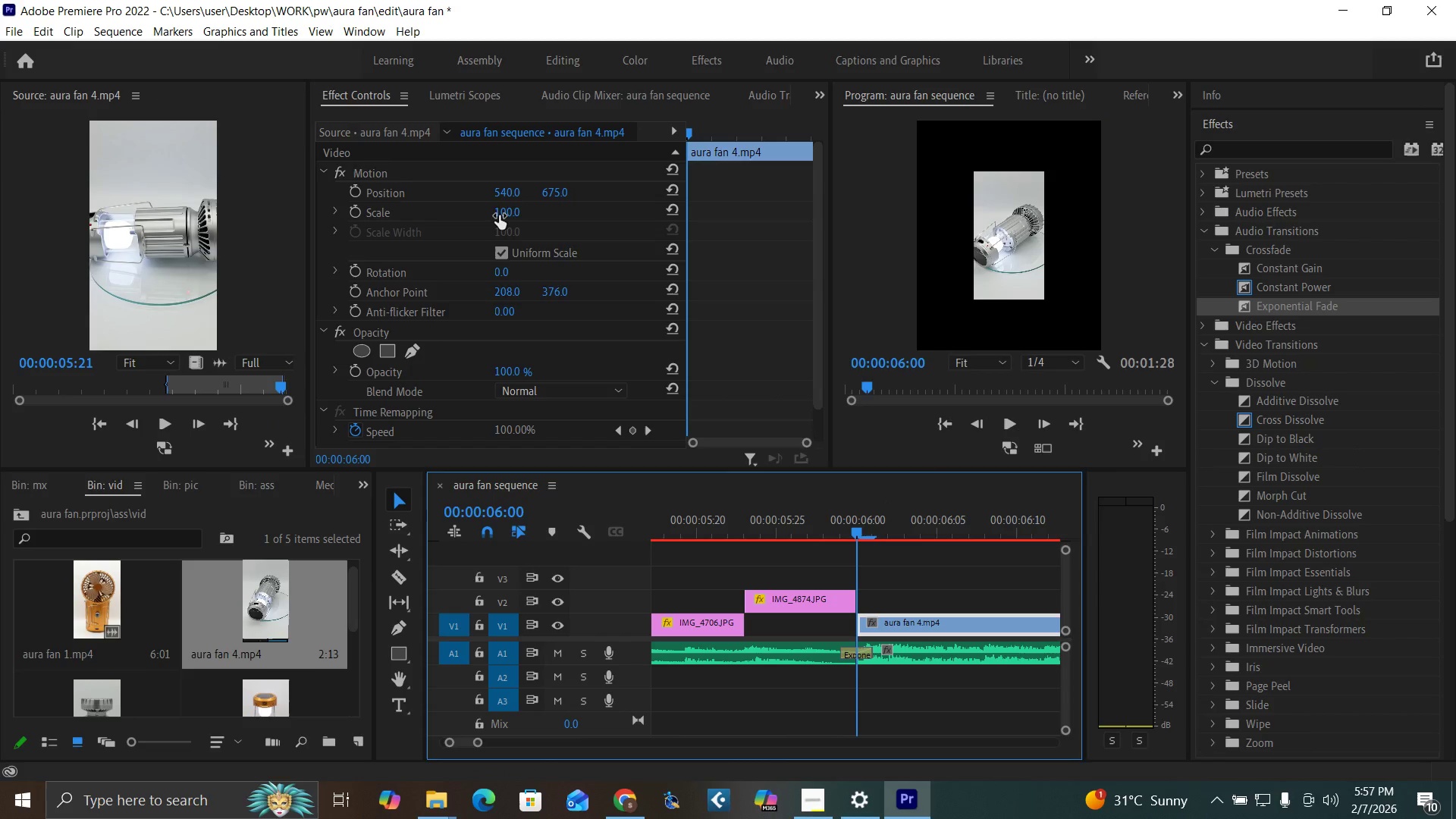 
left_click([500, 215])
 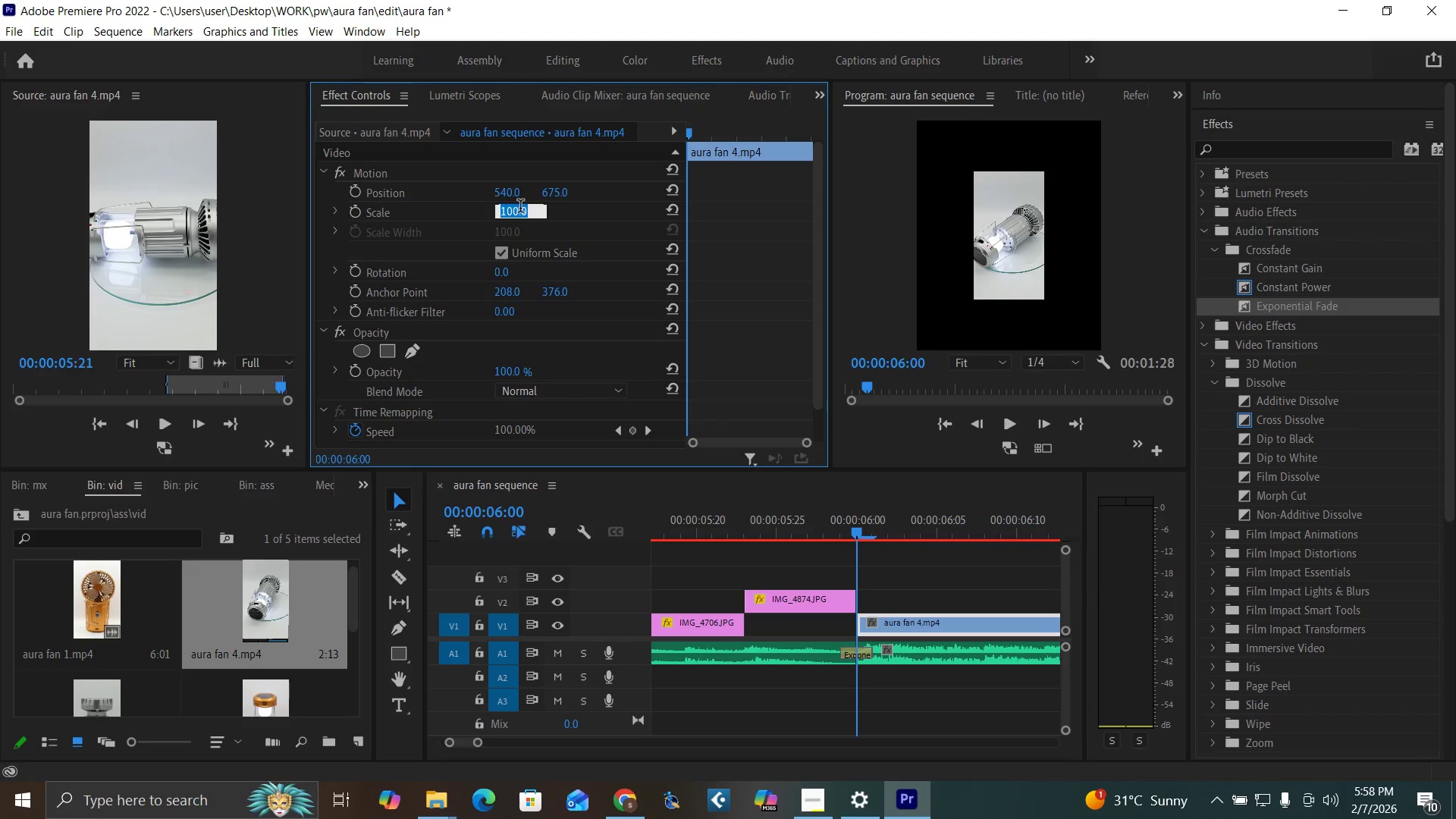 
type(300)
 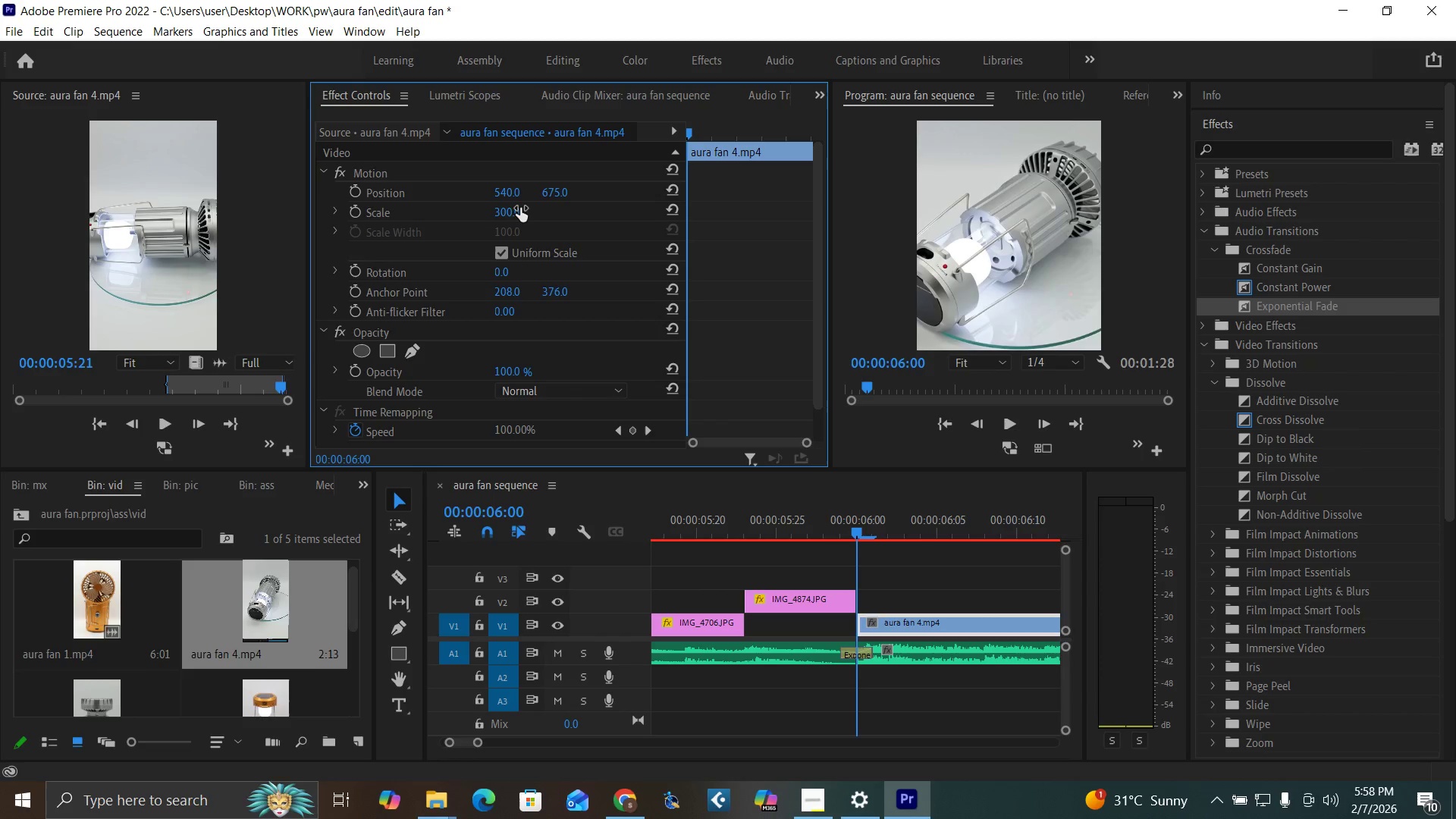 
key(Enter)
 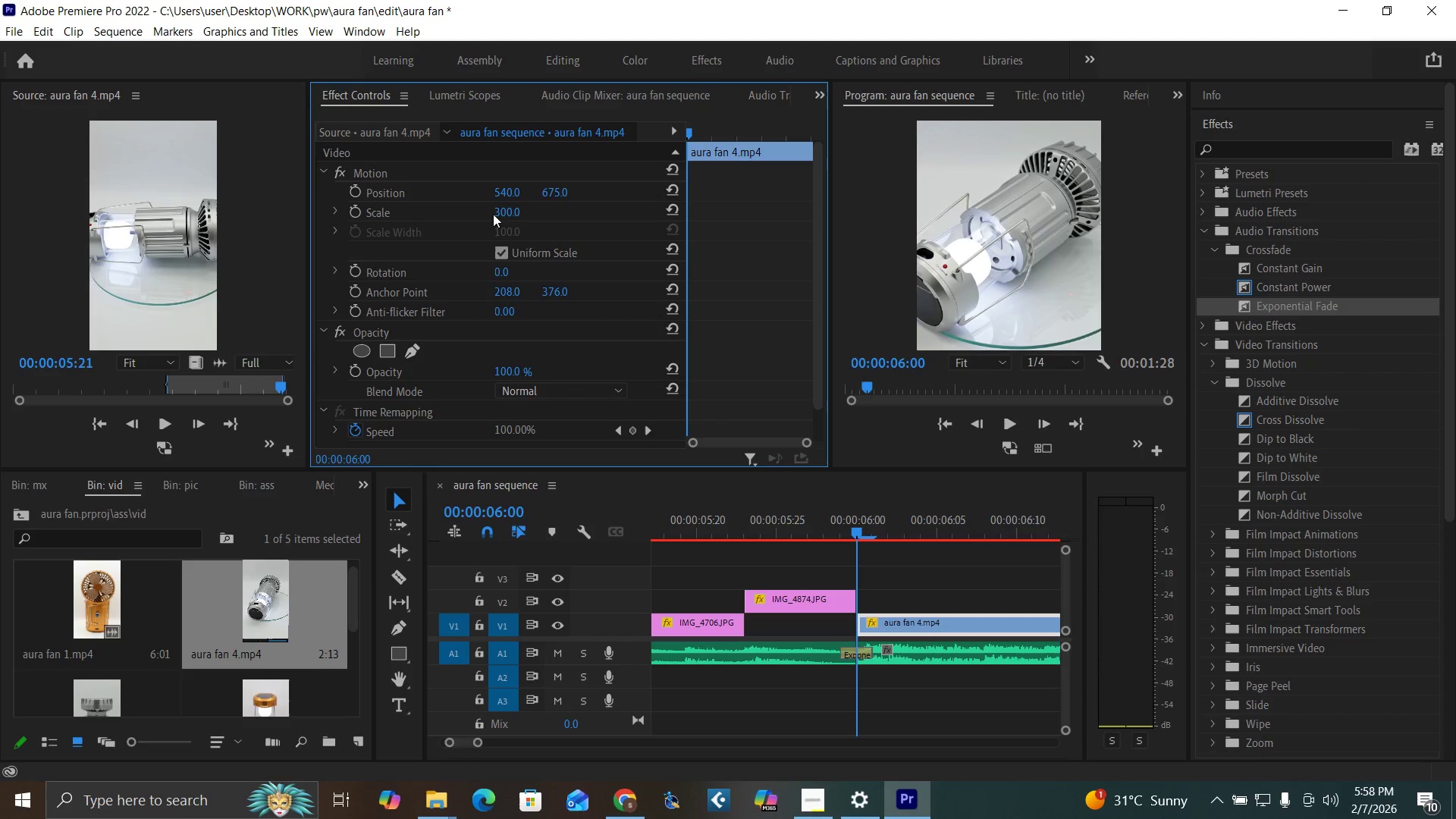 
left_click([508, 213])
 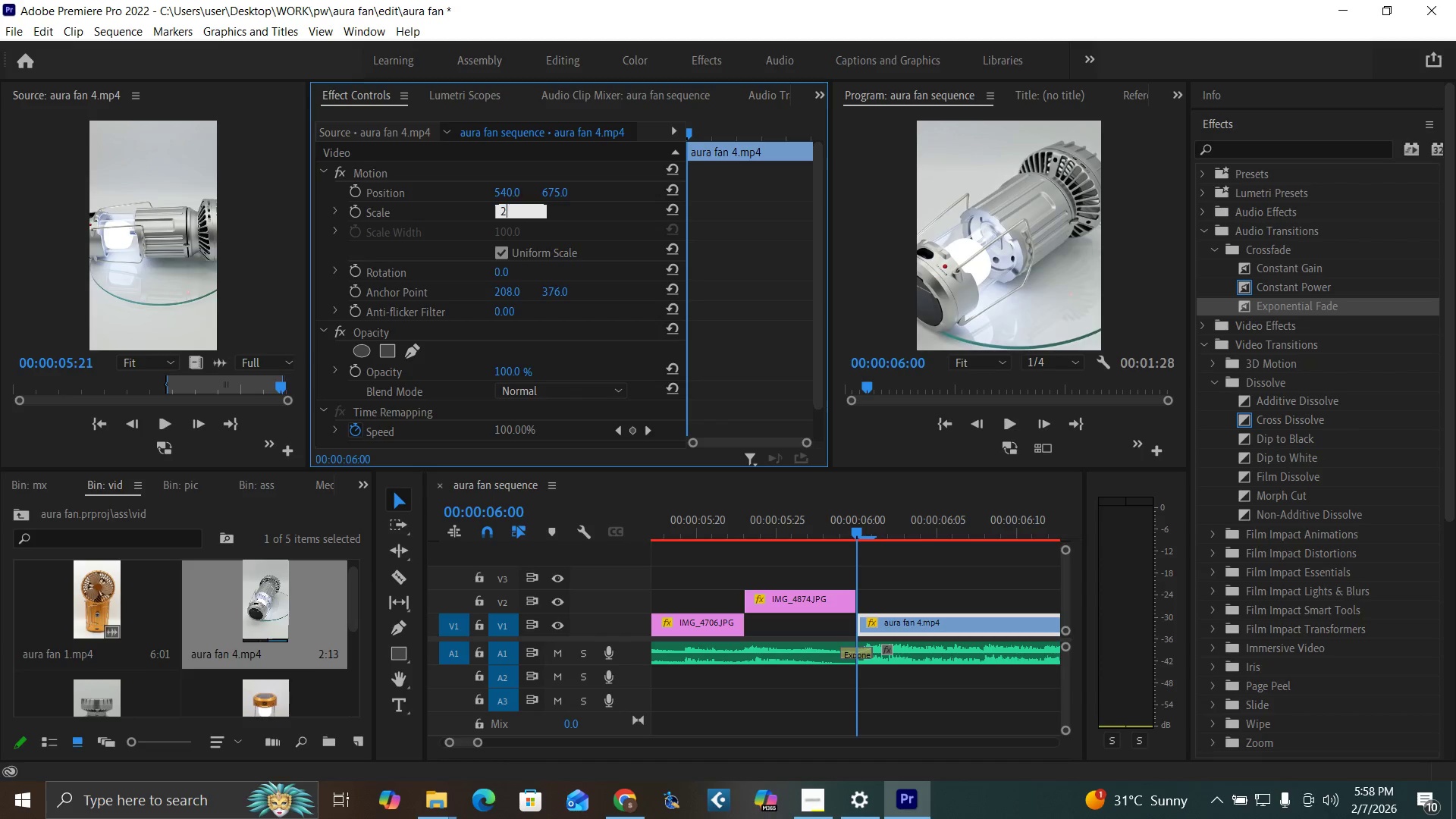 
type(25)
 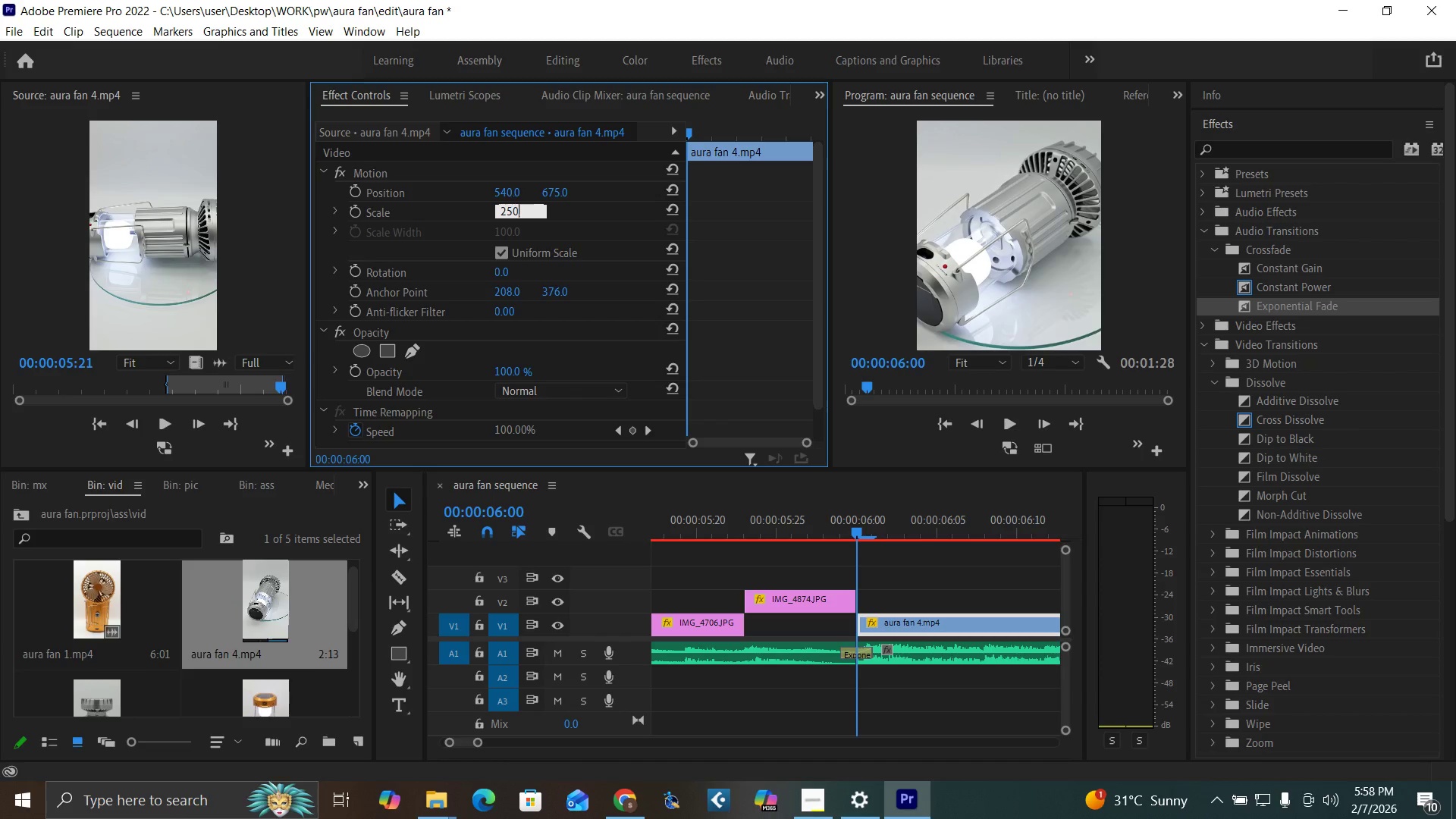 
key(0)
 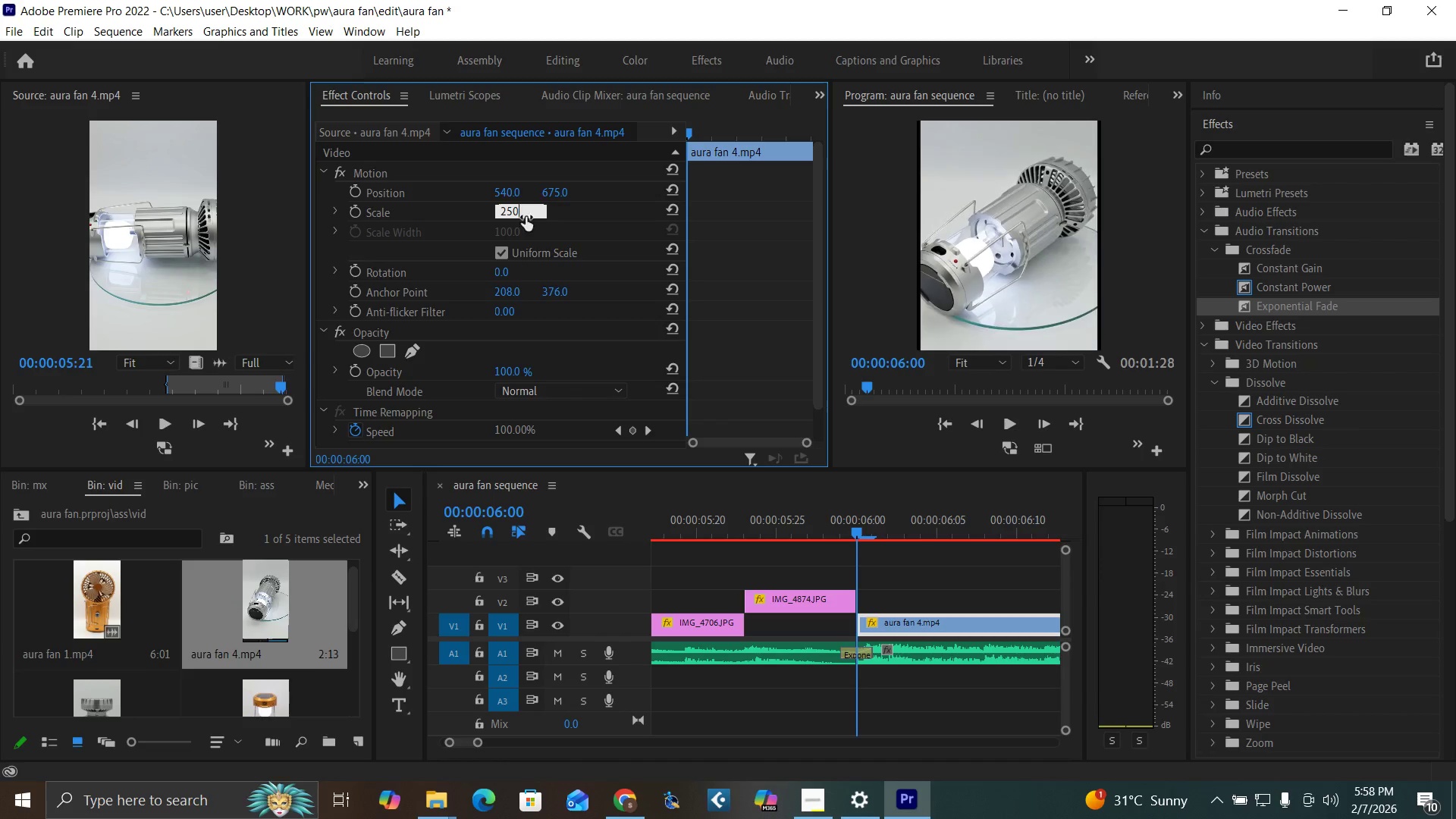 
key(Enter)
 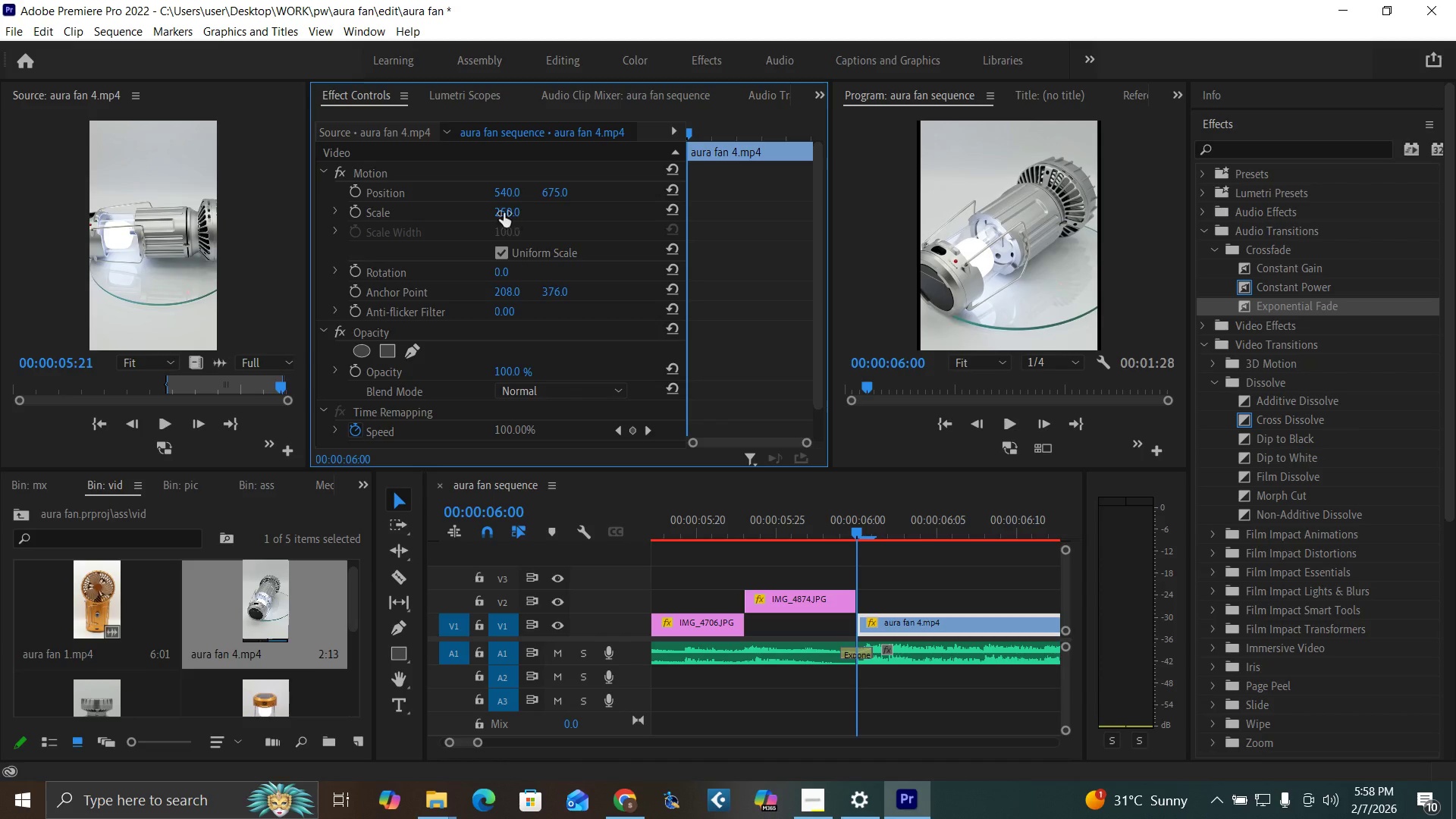 
left_click([503, 211])
 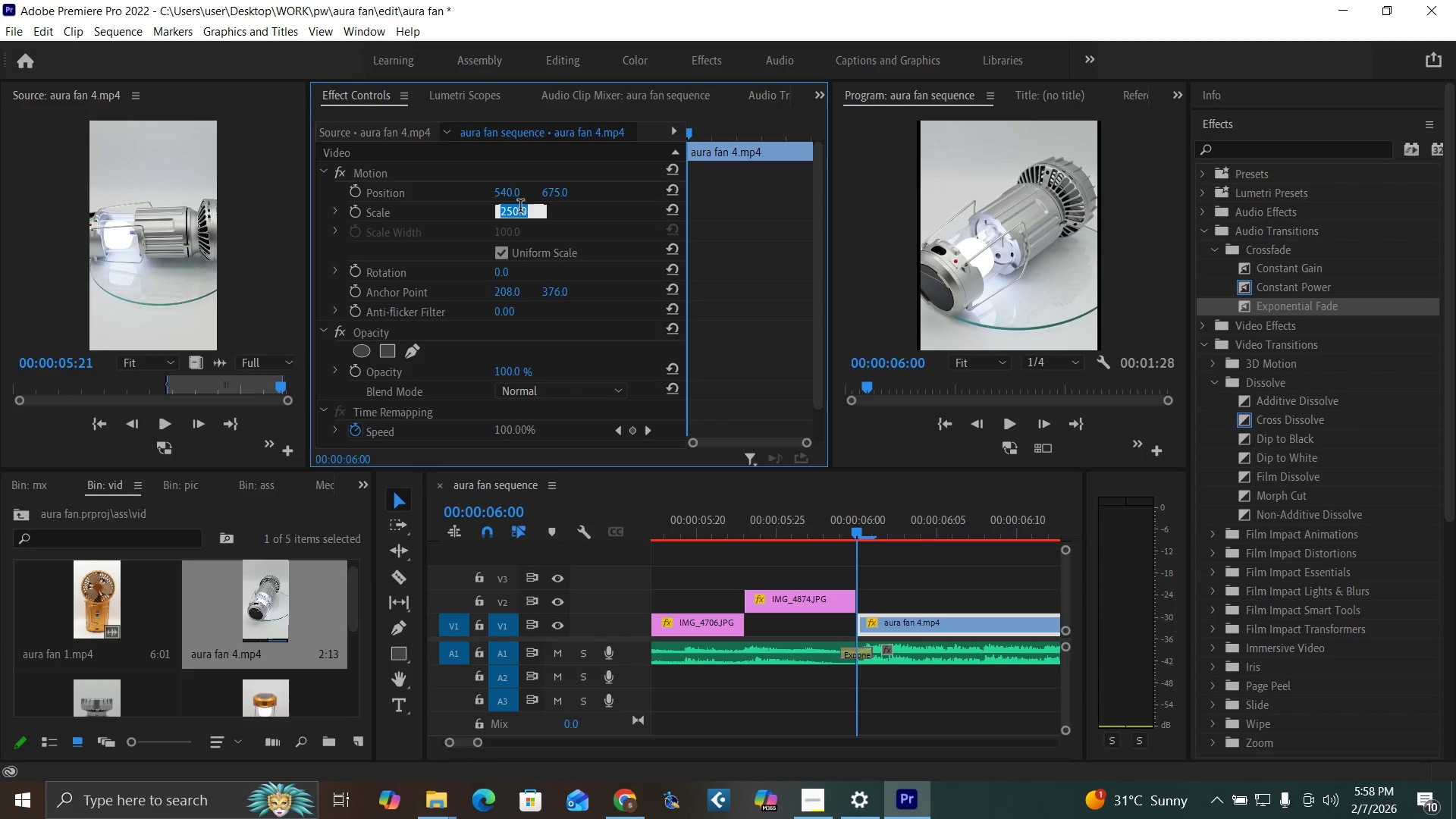 
type(260)
 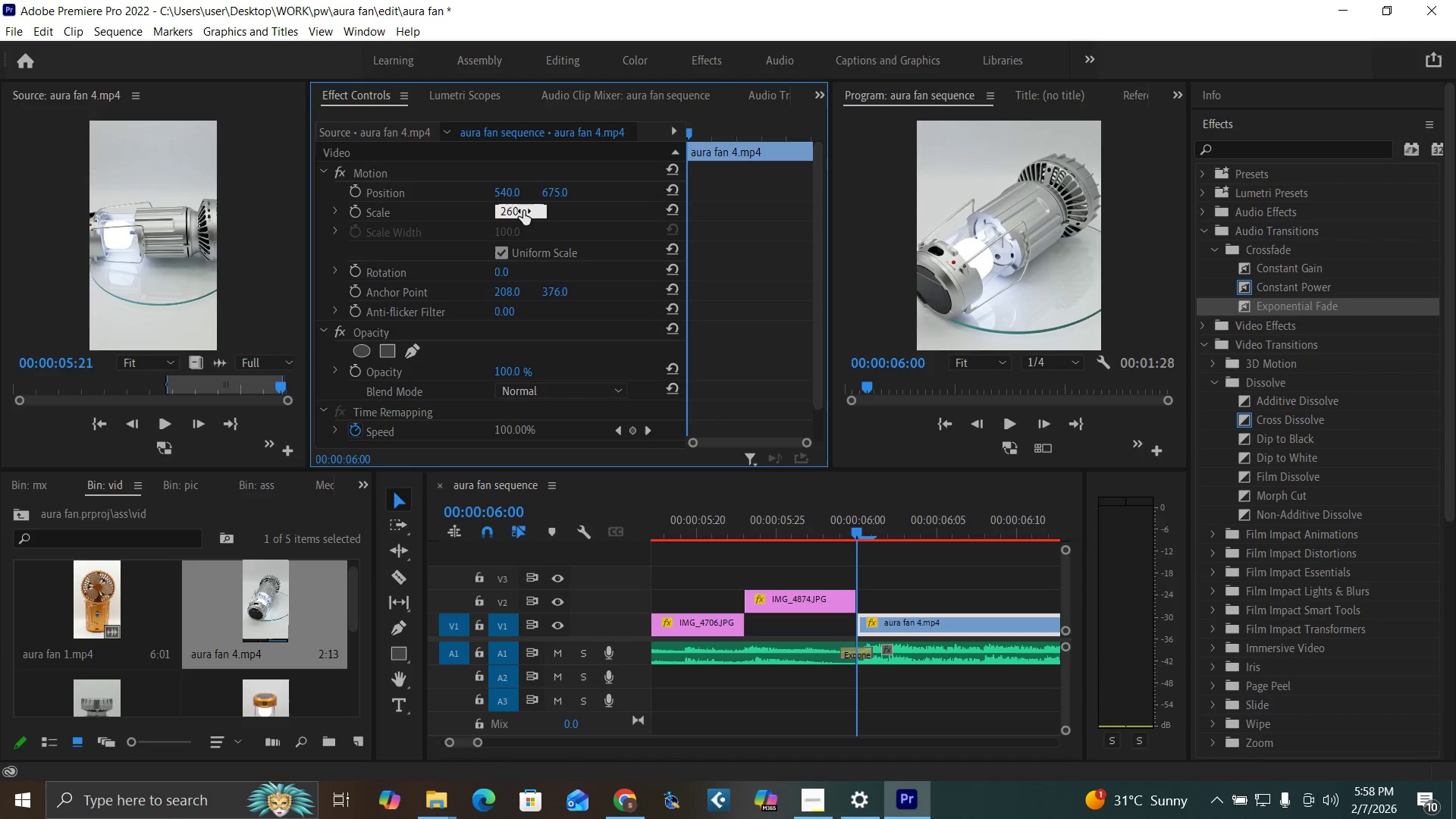 
key(Enter)
 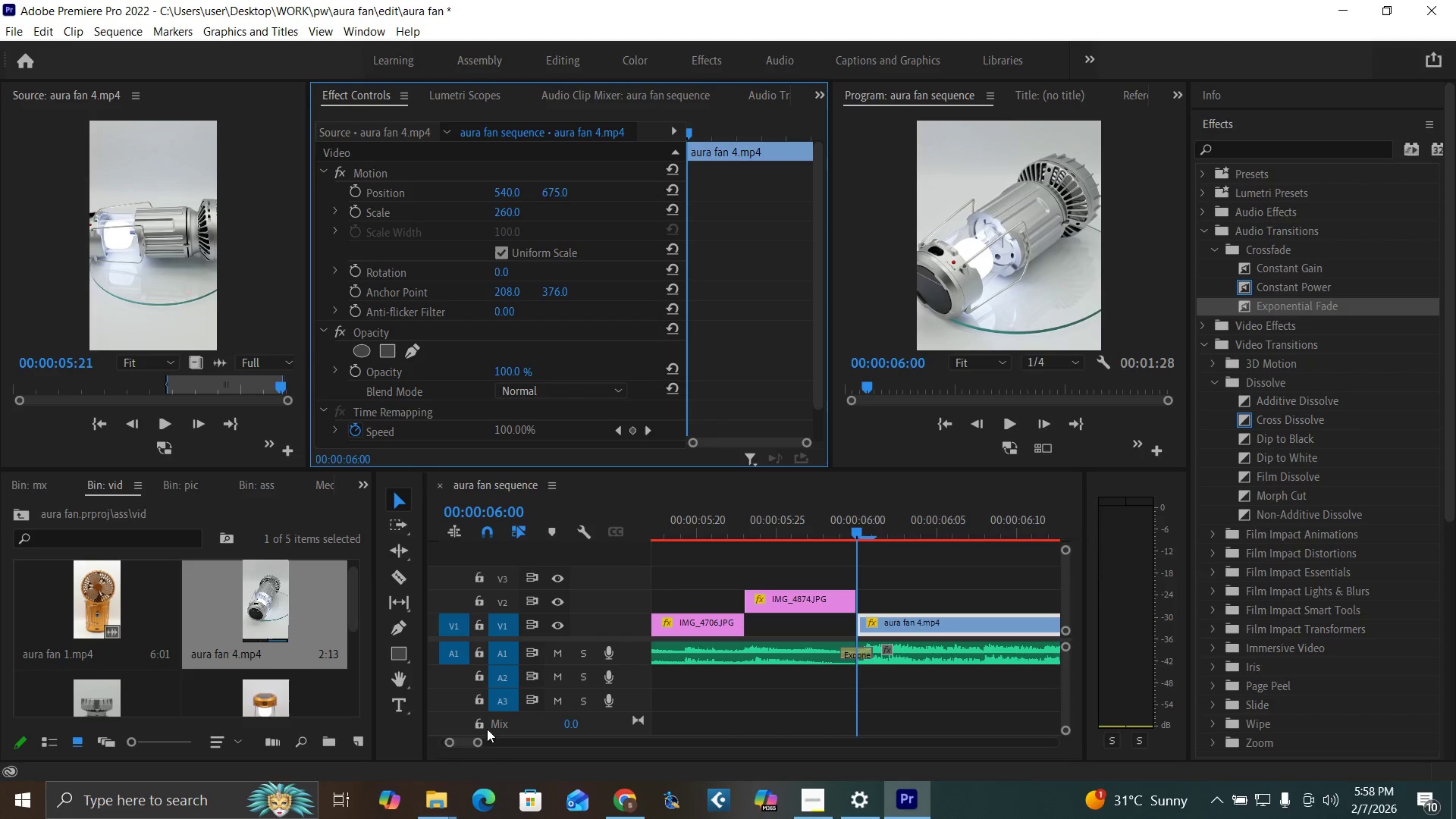 
left_click_drag(start_coordinate=[475, 739], to_coordinate=[503, 758])
 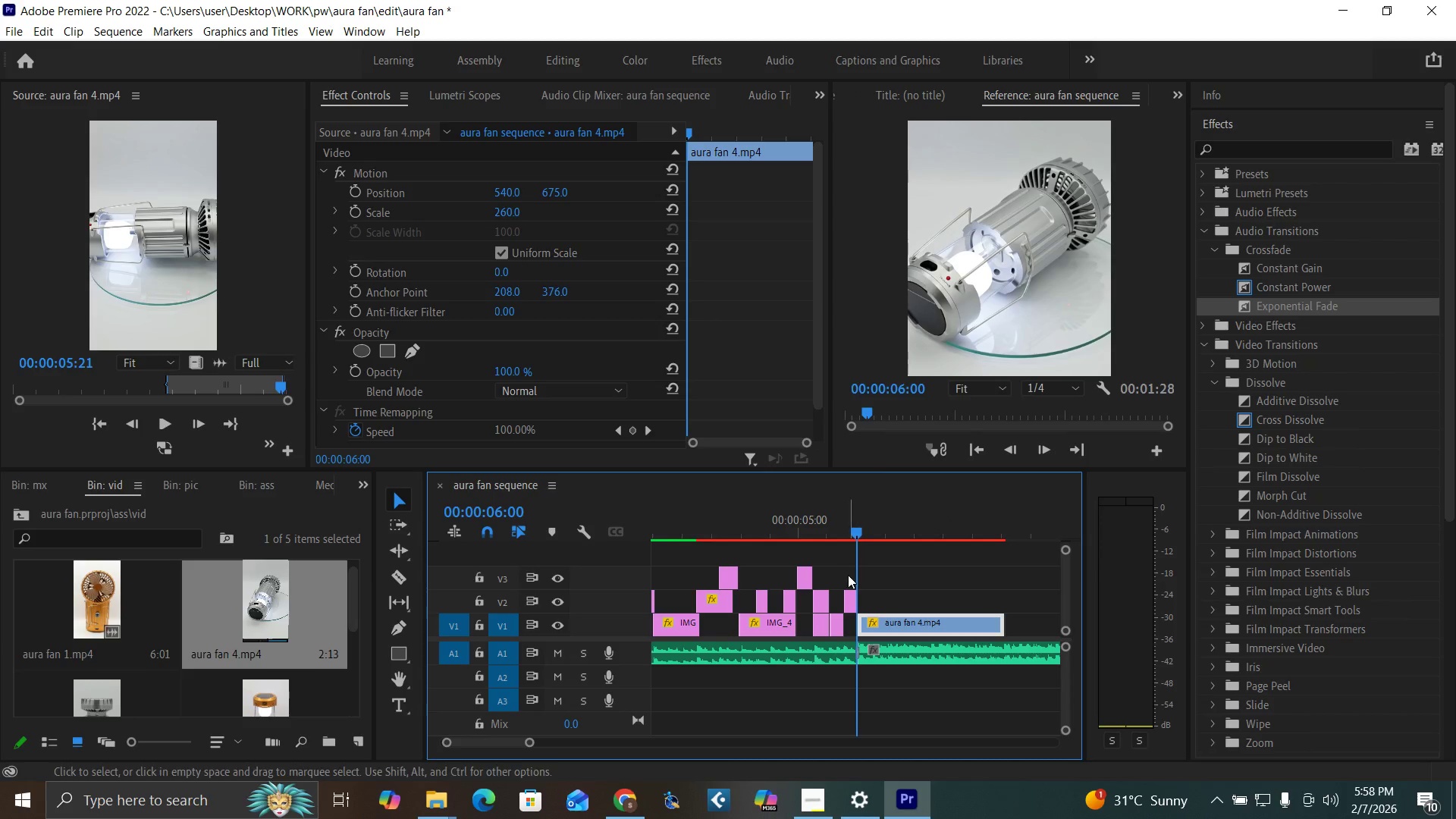 
left_click_drag(start_coordinate=[847, 579], to_coordinate=[629, 628])
 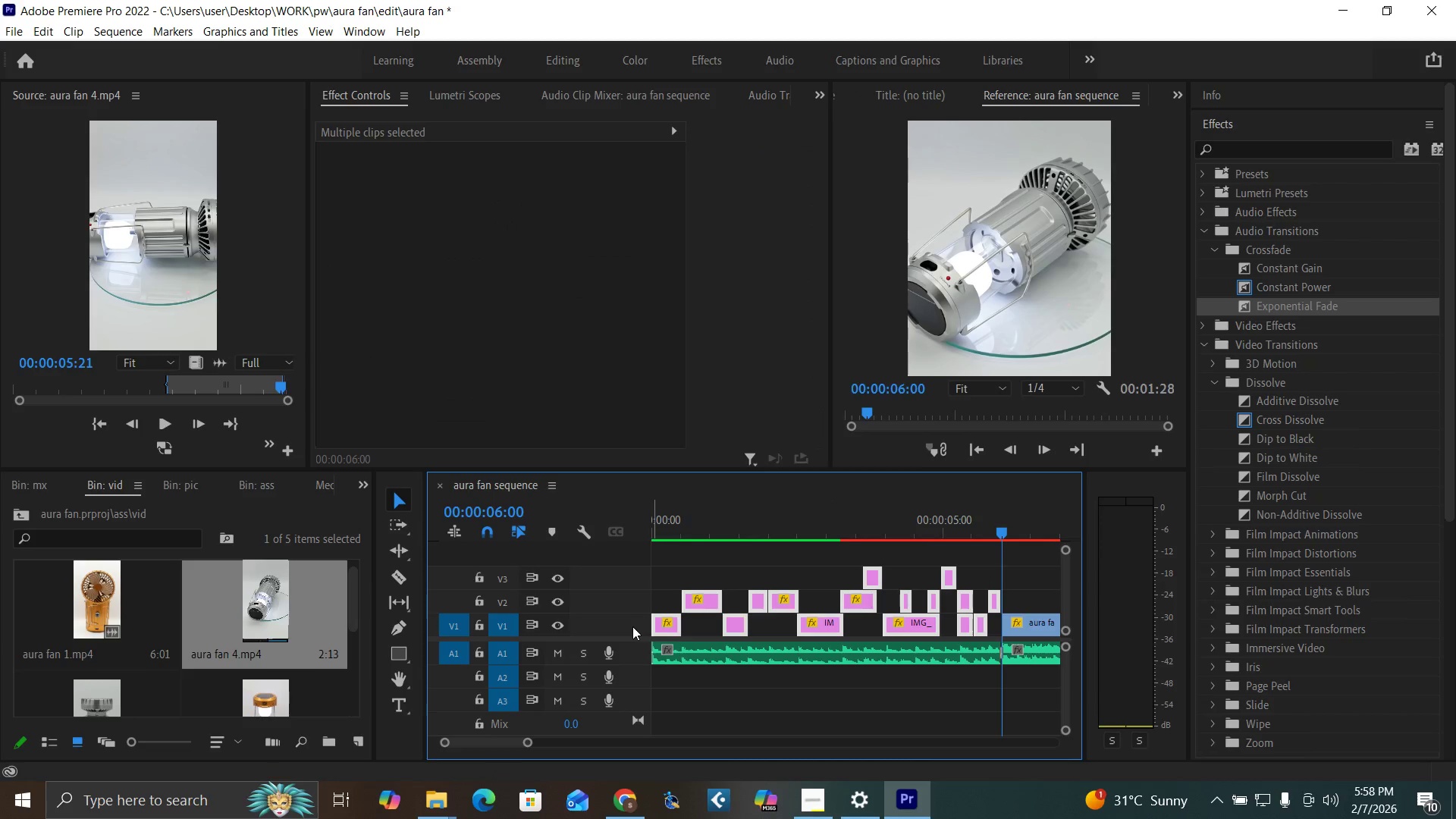 
key(Enter)
 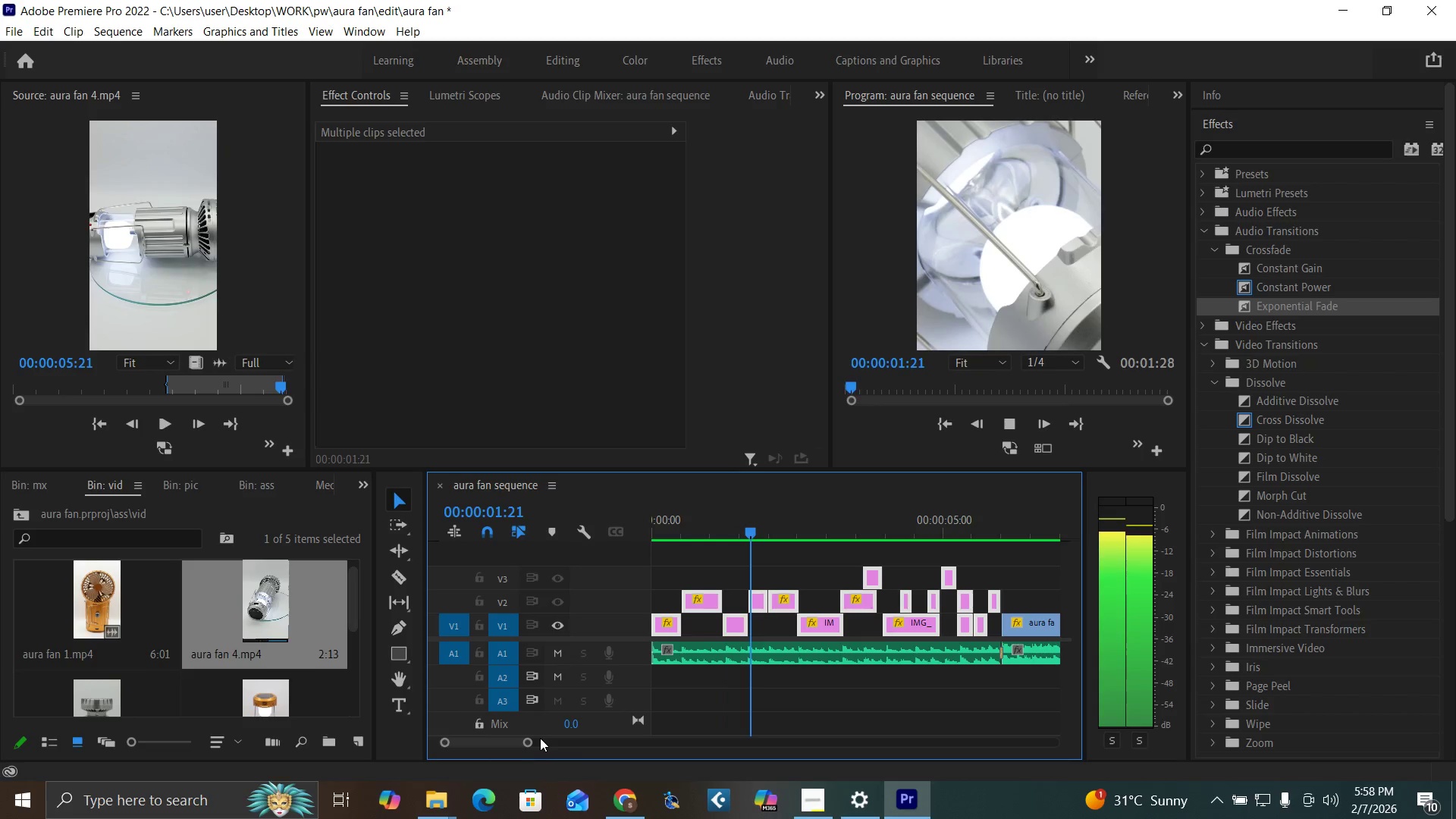 
wait(18.41)
 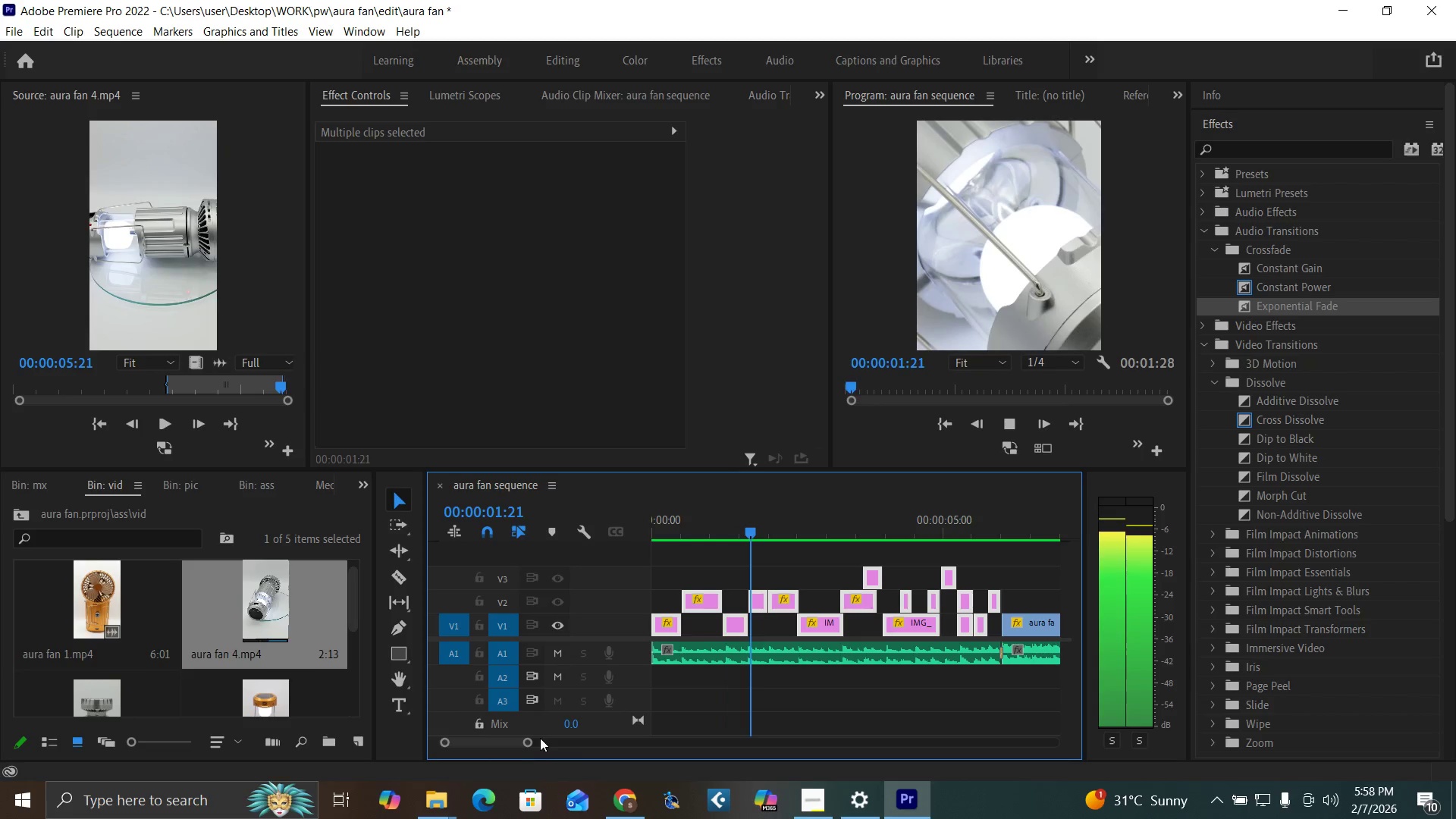 
key(Space)
 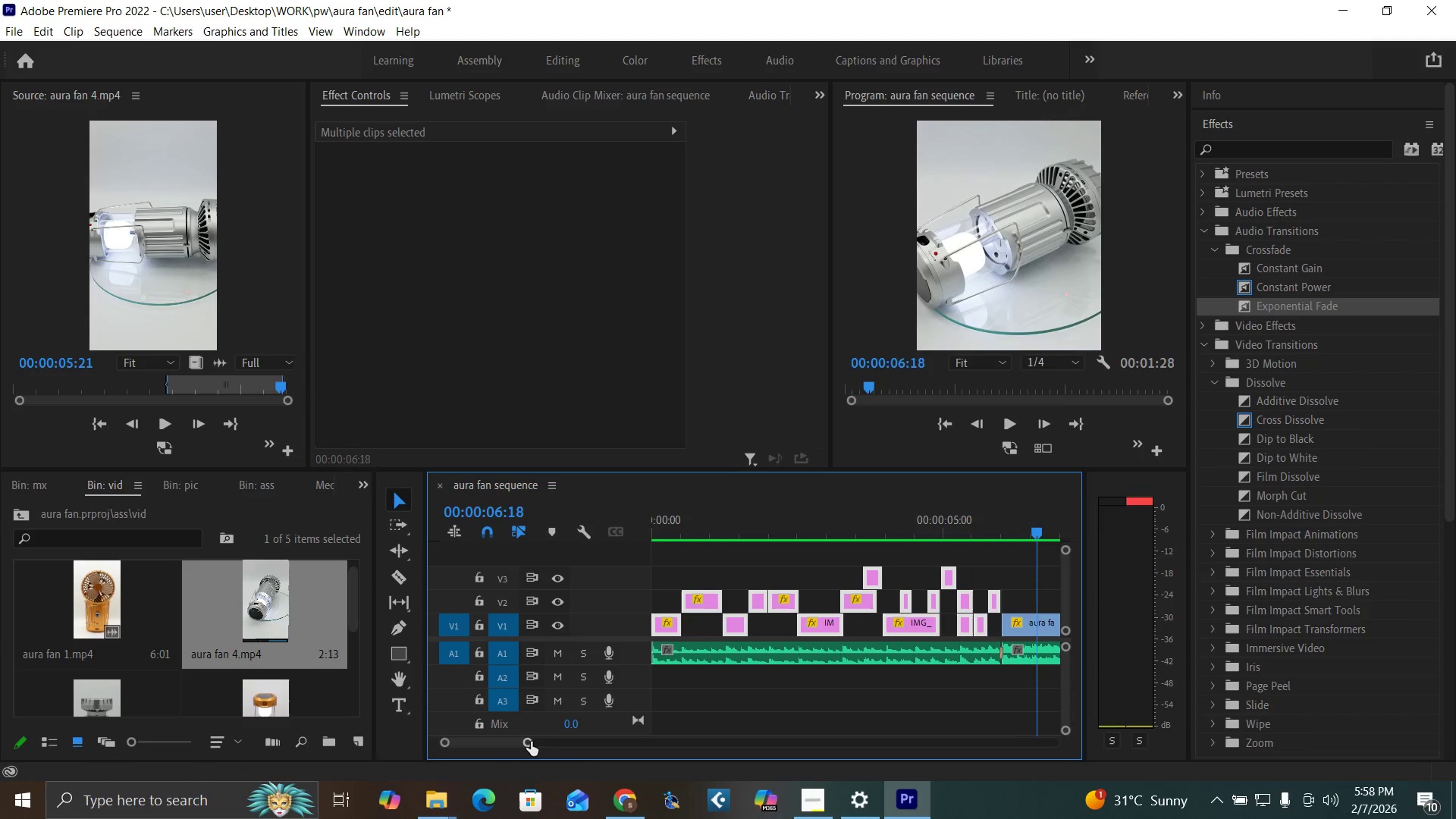 
left_click_drag(start_coordinate=[531, 742], to_coordinate=[514, 742])
 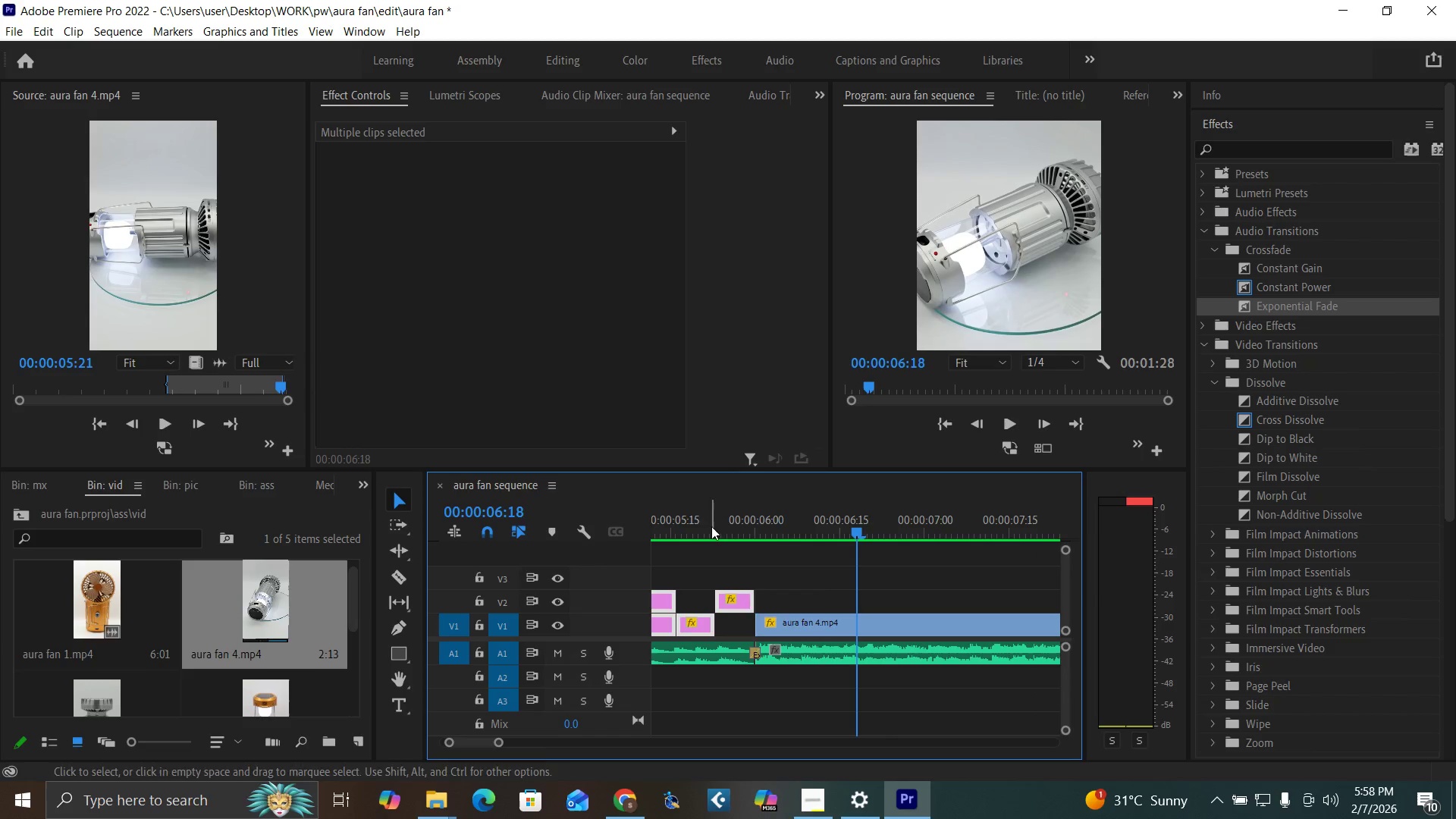 
left_click([693, 524])
 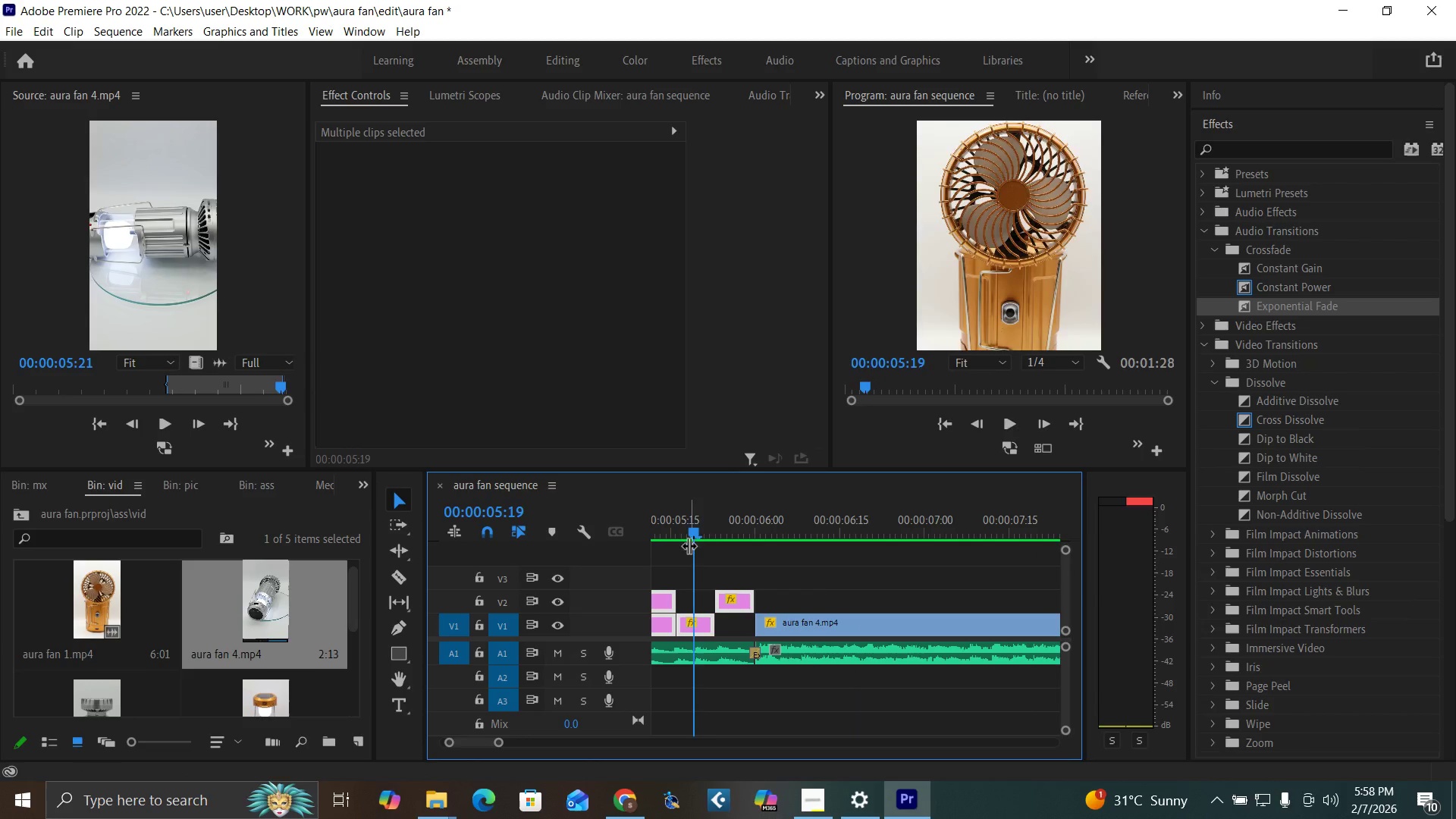 
key(Space)
 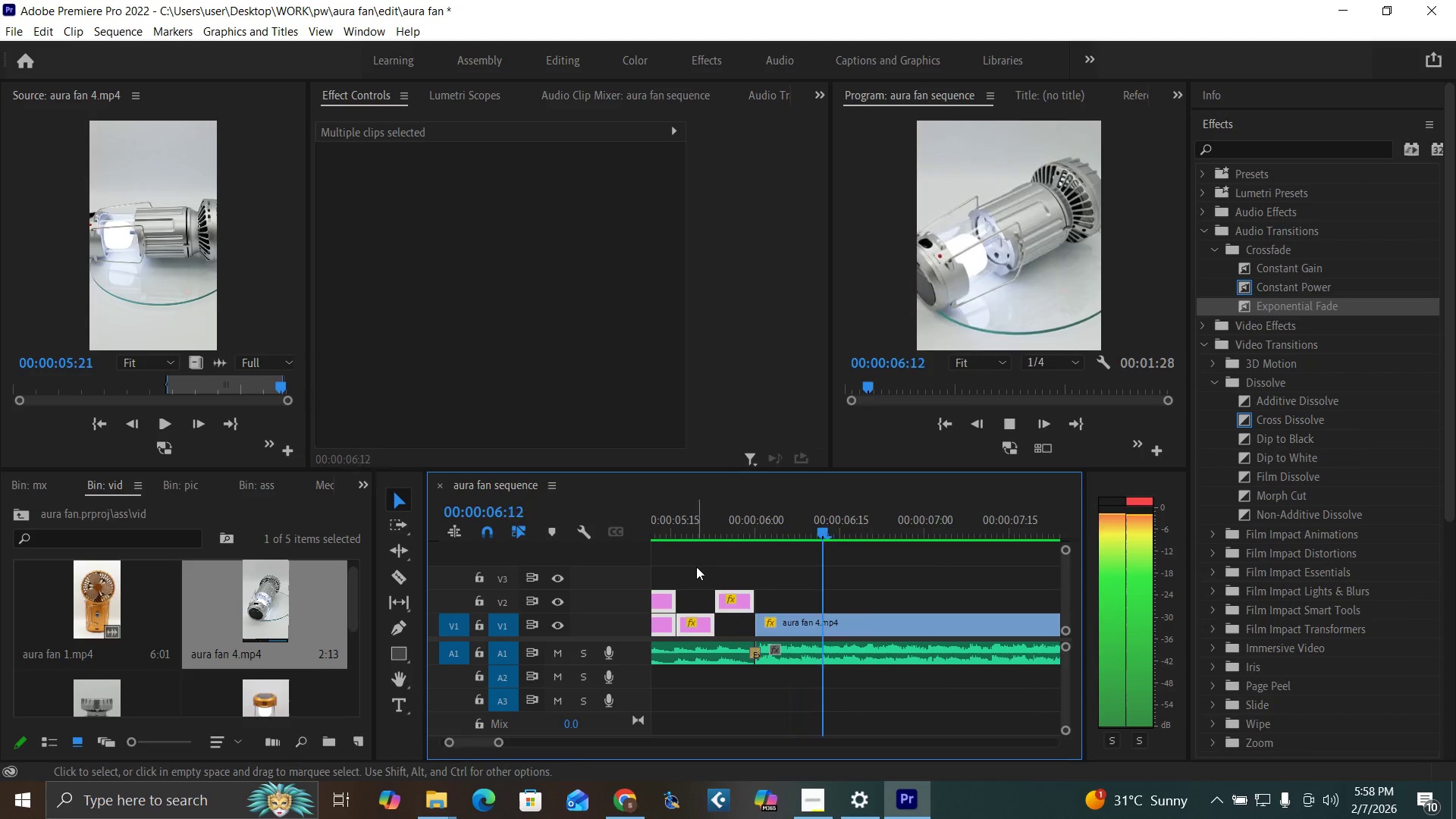 
key(Space)
 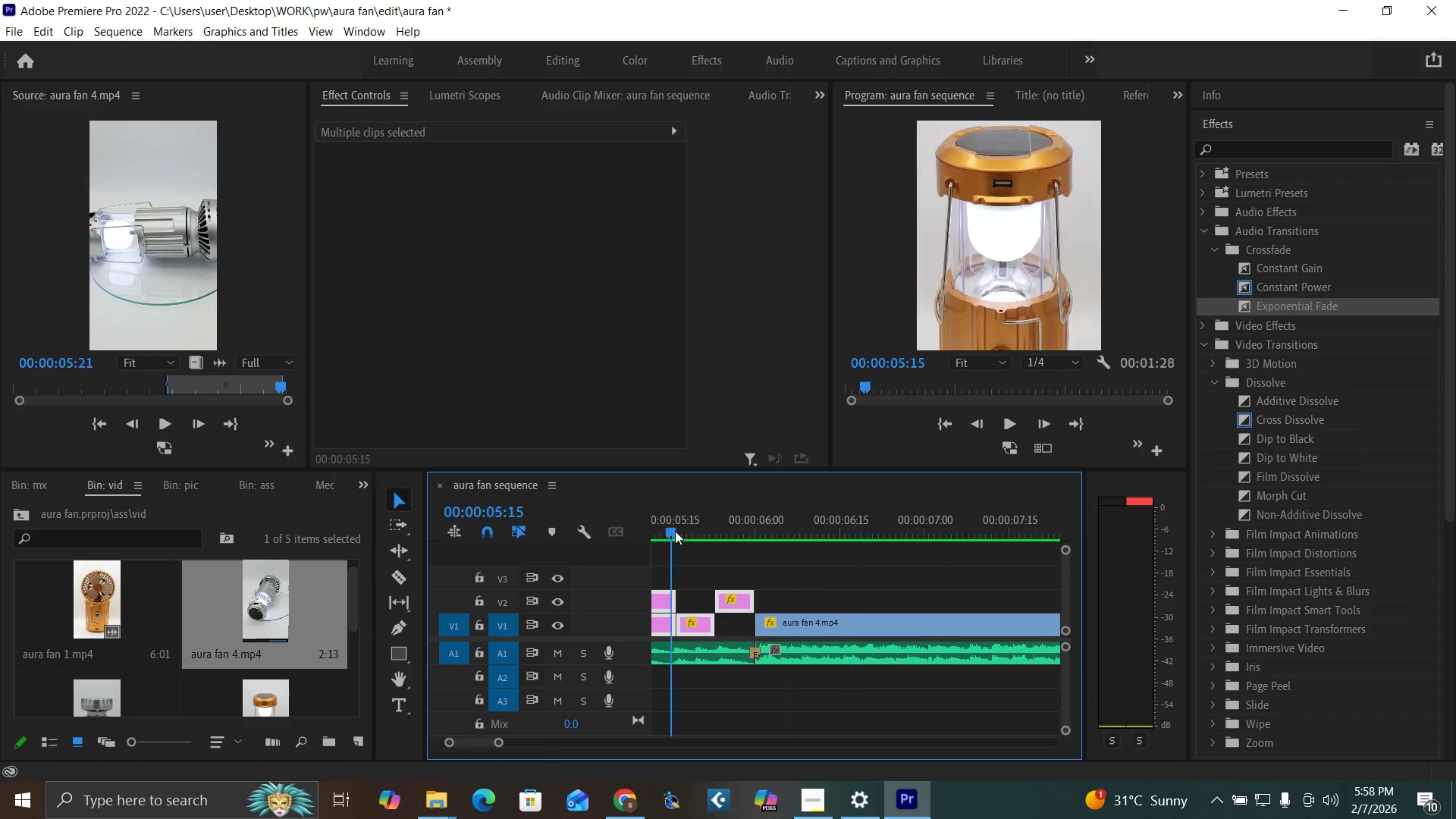 
left_click([675, 531])
 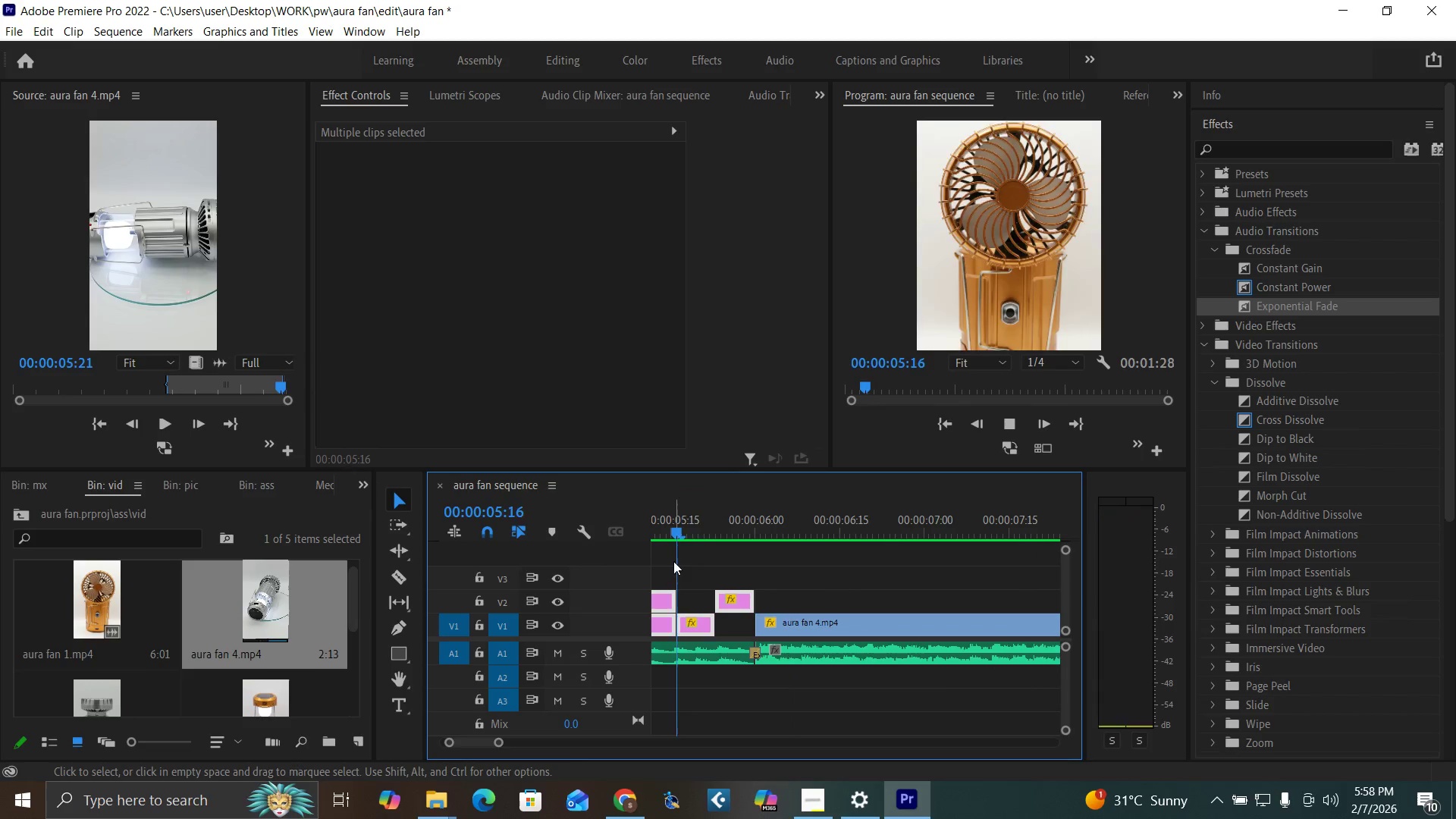 
key(Space)
 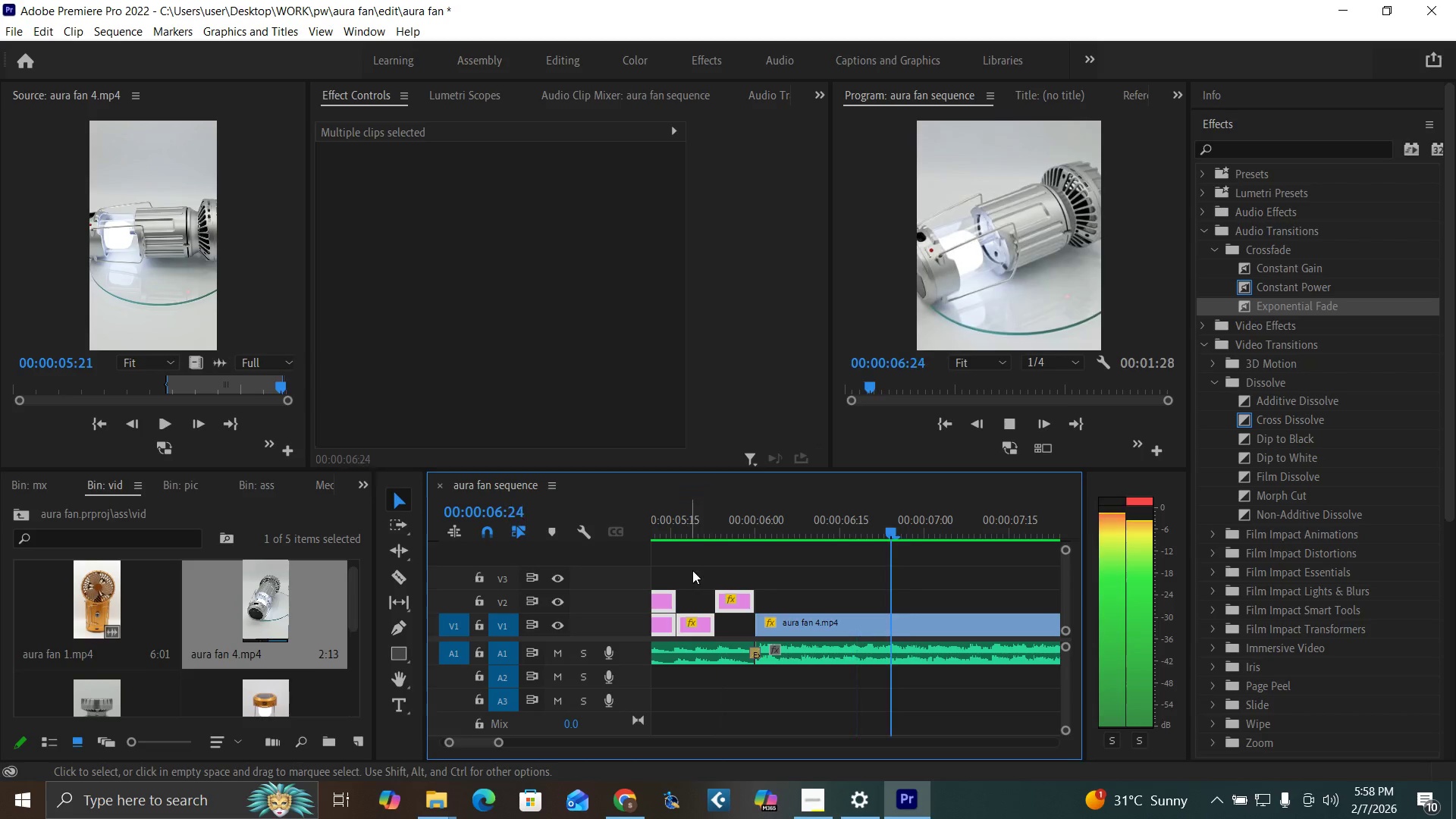 
key(Space)
 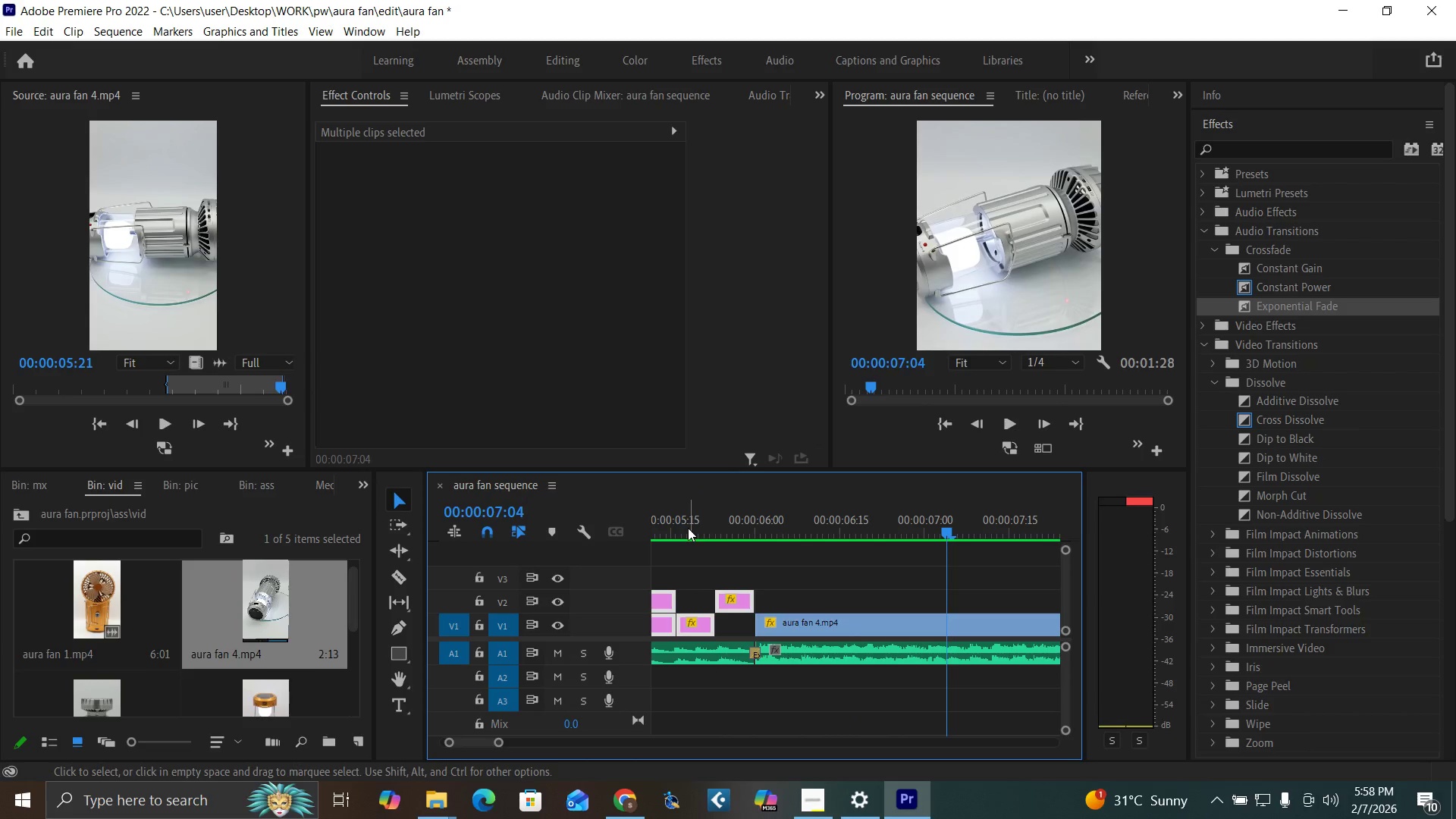 
left_click([688, 526])
 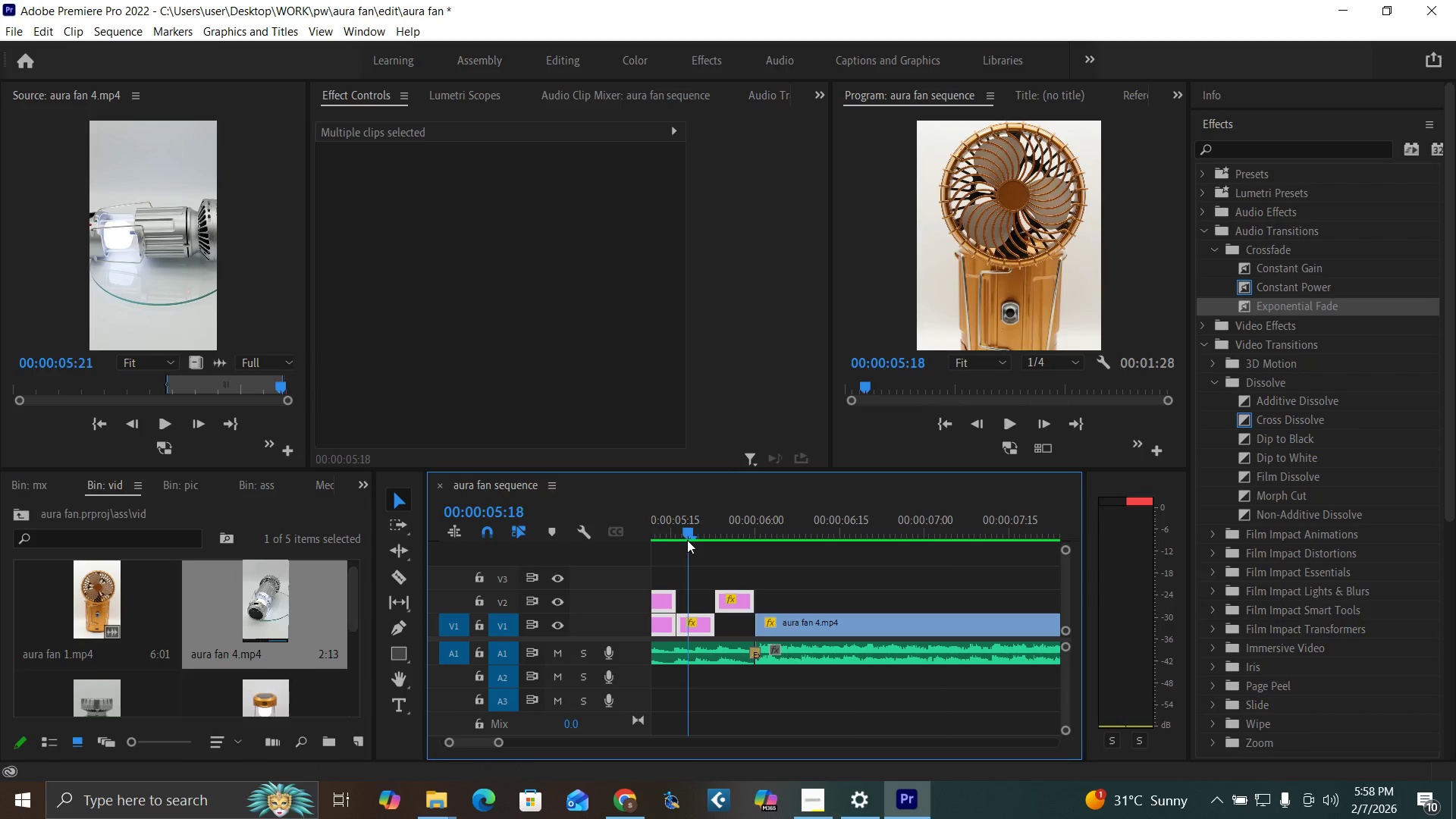 
key(Space)
 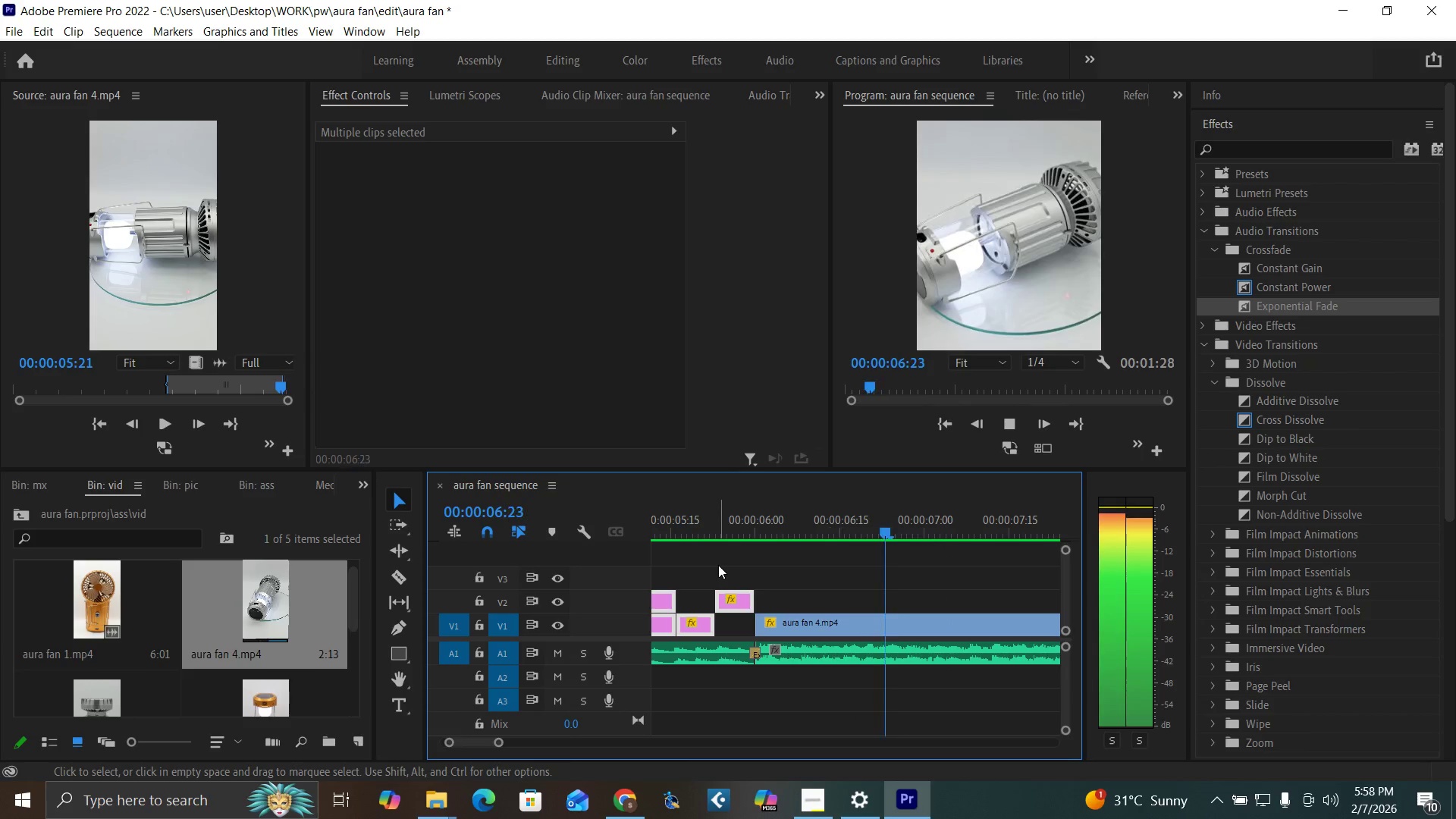 
key(Space)
 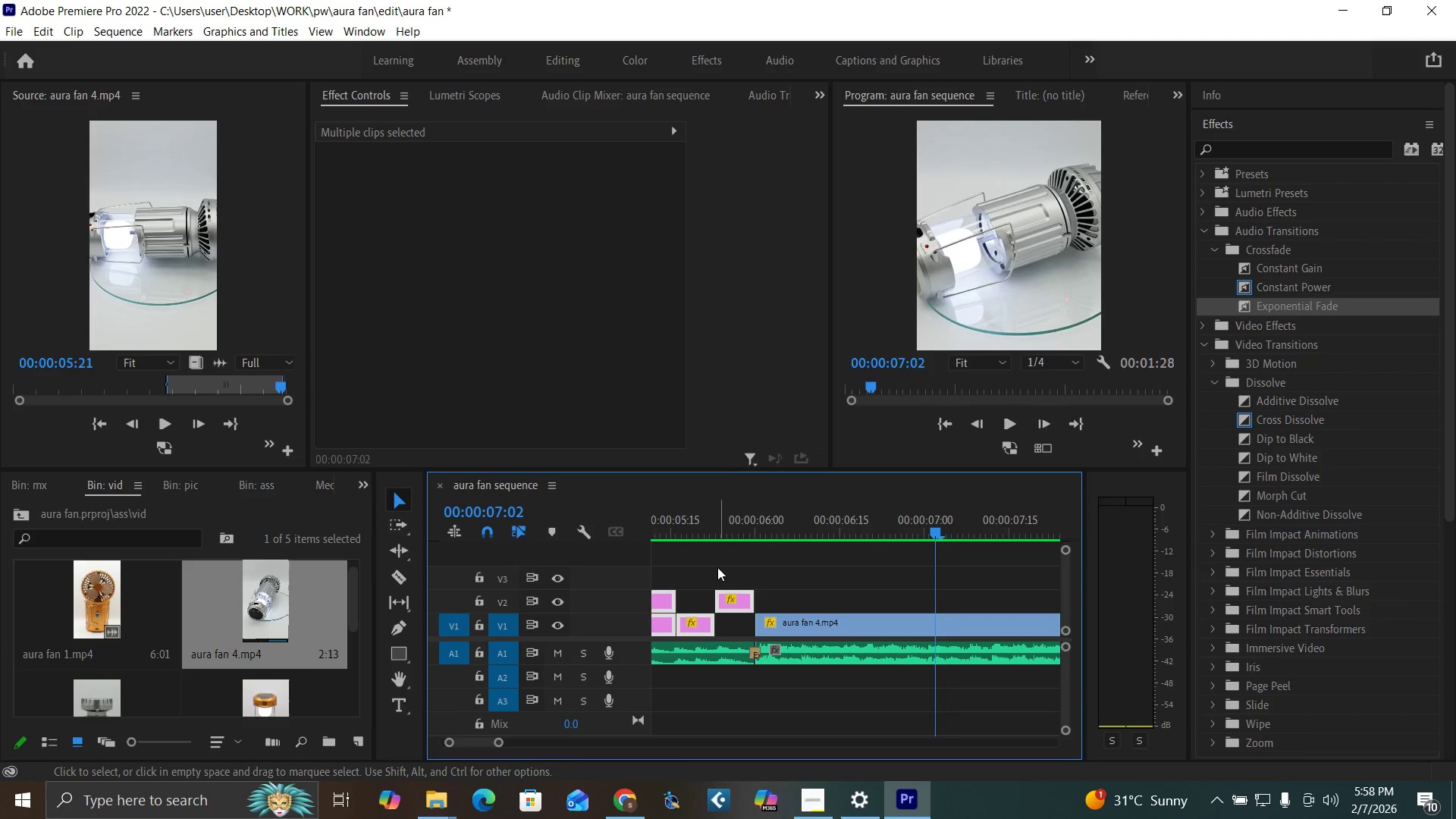 
key(Control+Backquote)
 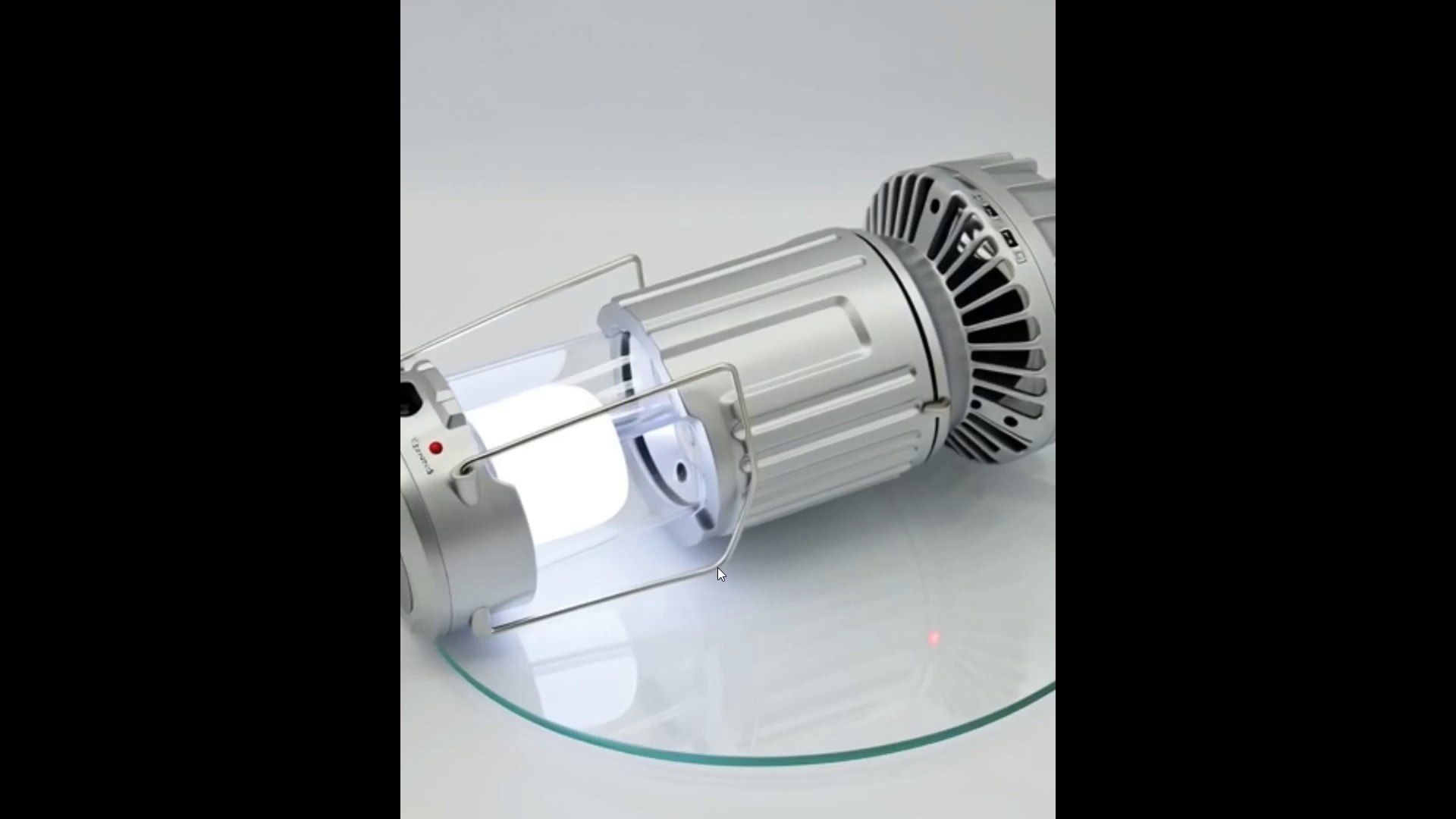 
key(Control+Backquote)
 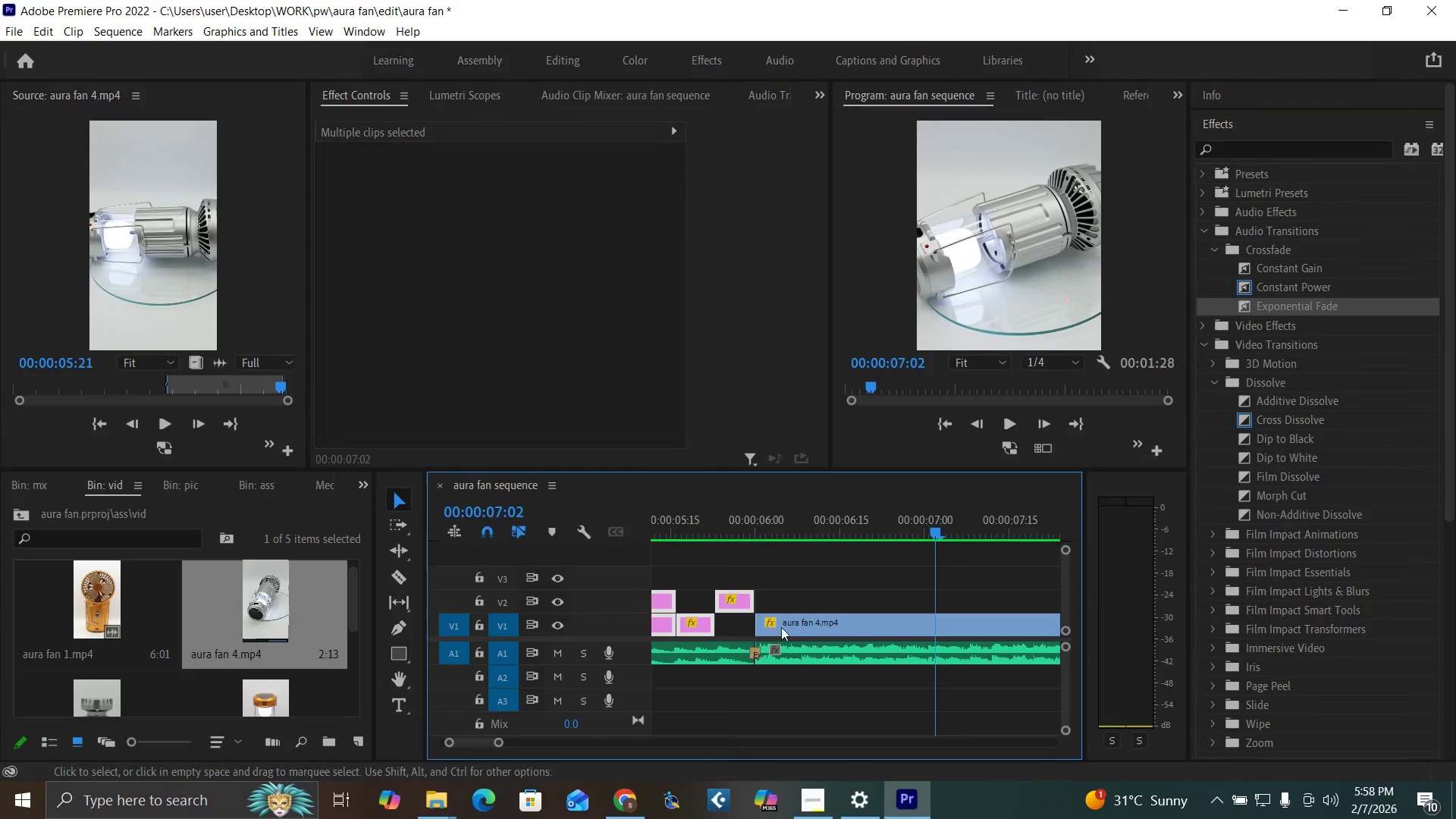 
left_click([783, 626])
 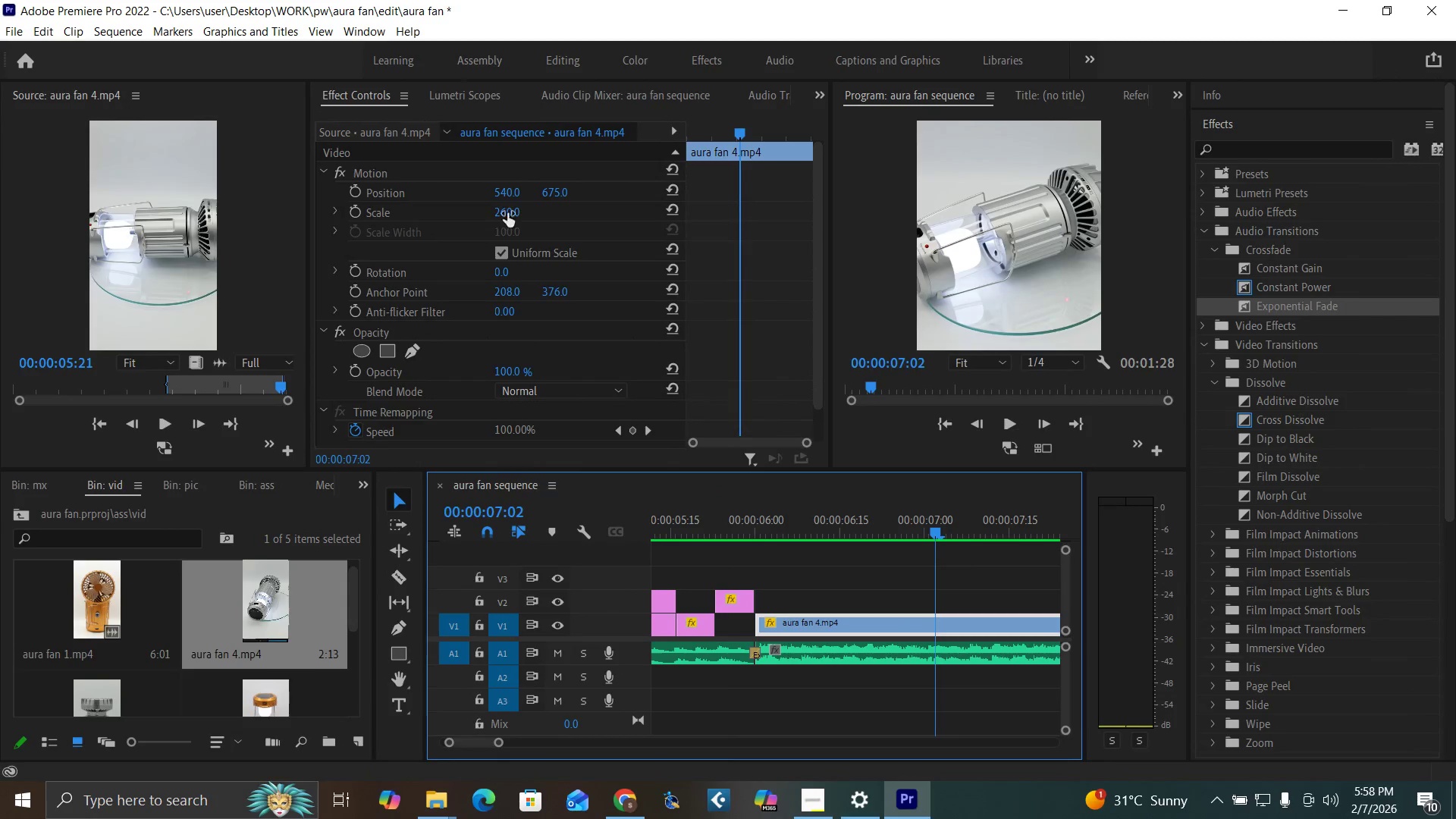 
left_click([509, 212])
 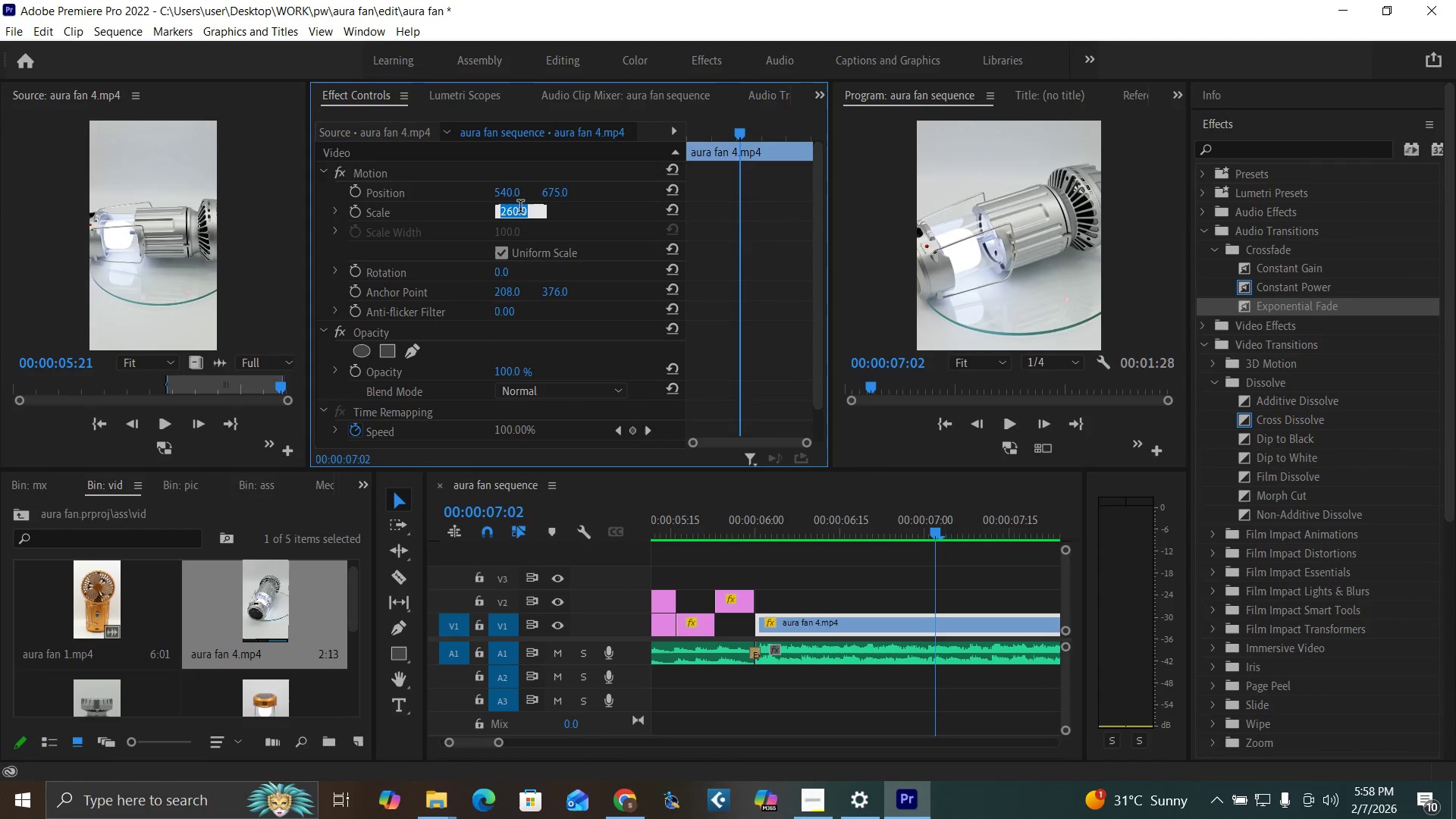 
type(265)
 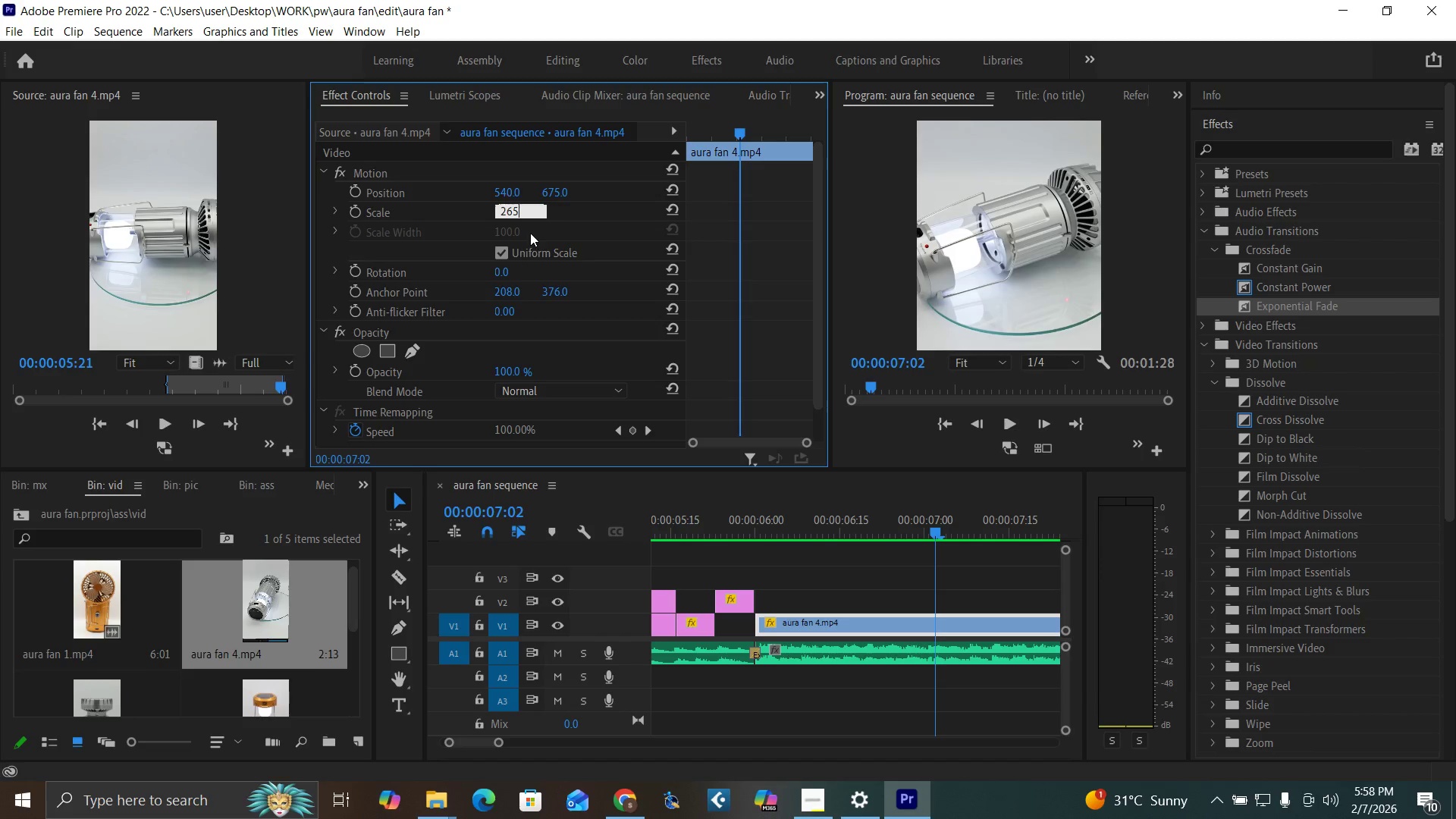 
key(Enter)
 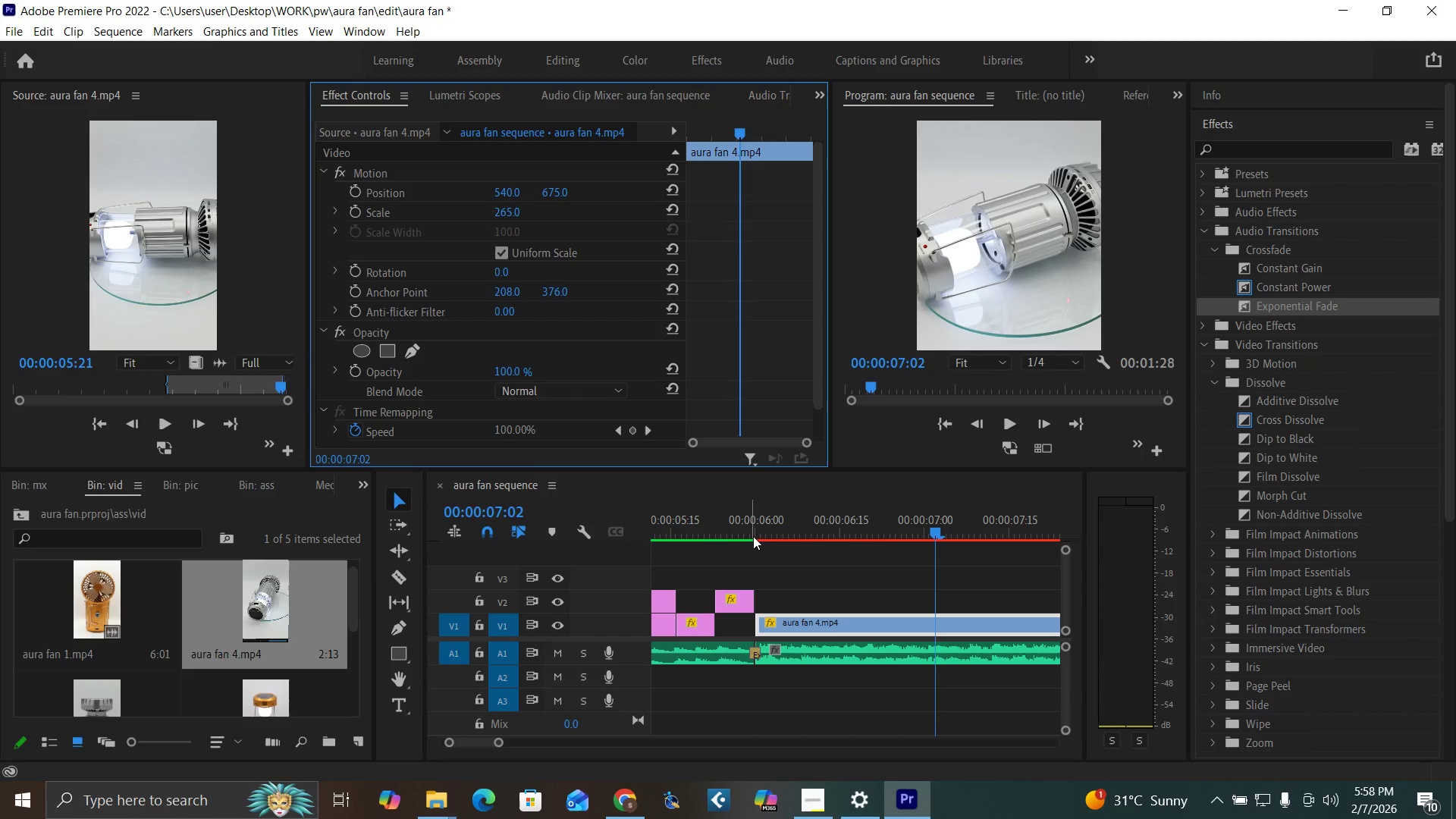 
left_click([755, 537])
 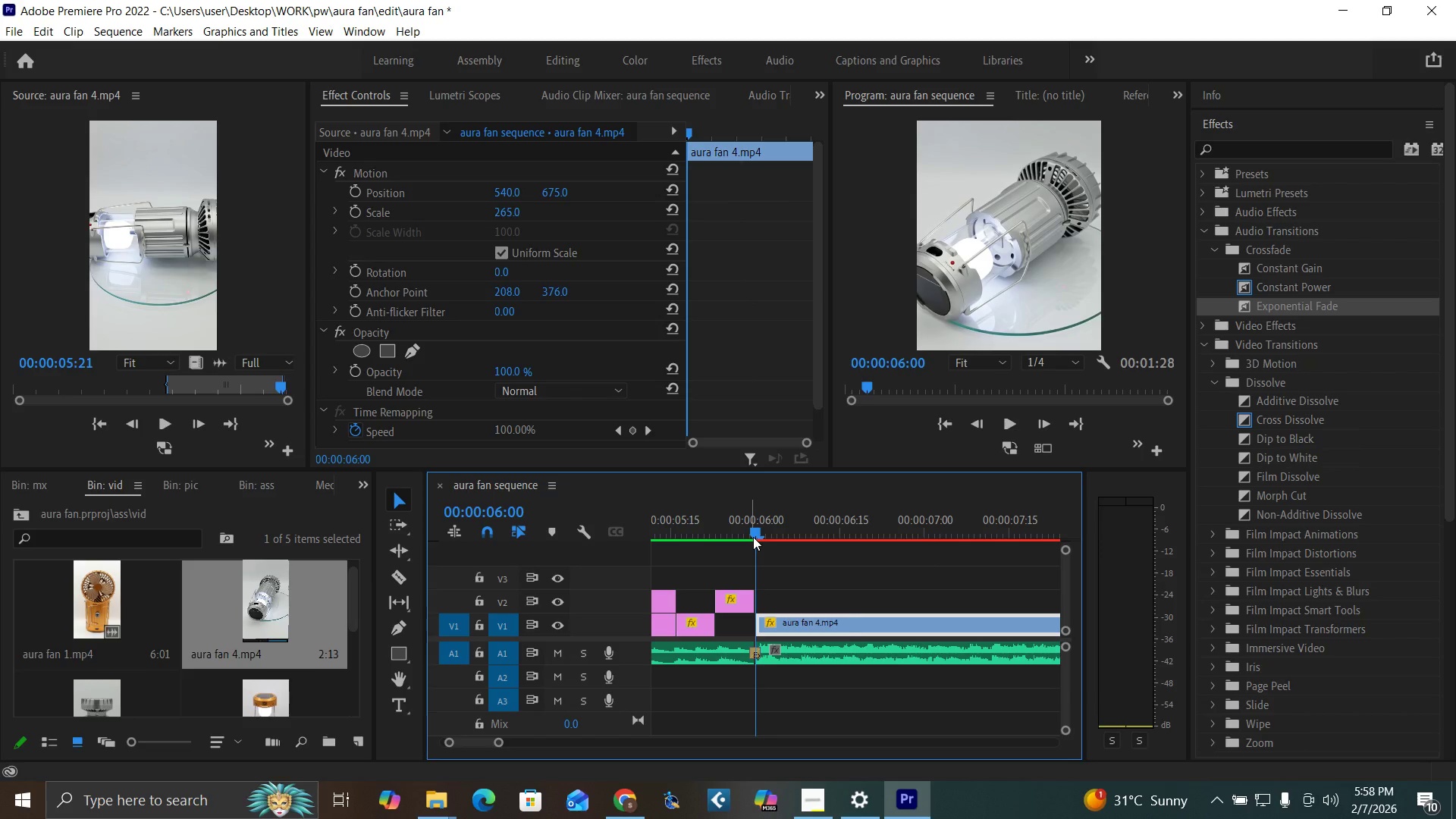 
key(Equal)
 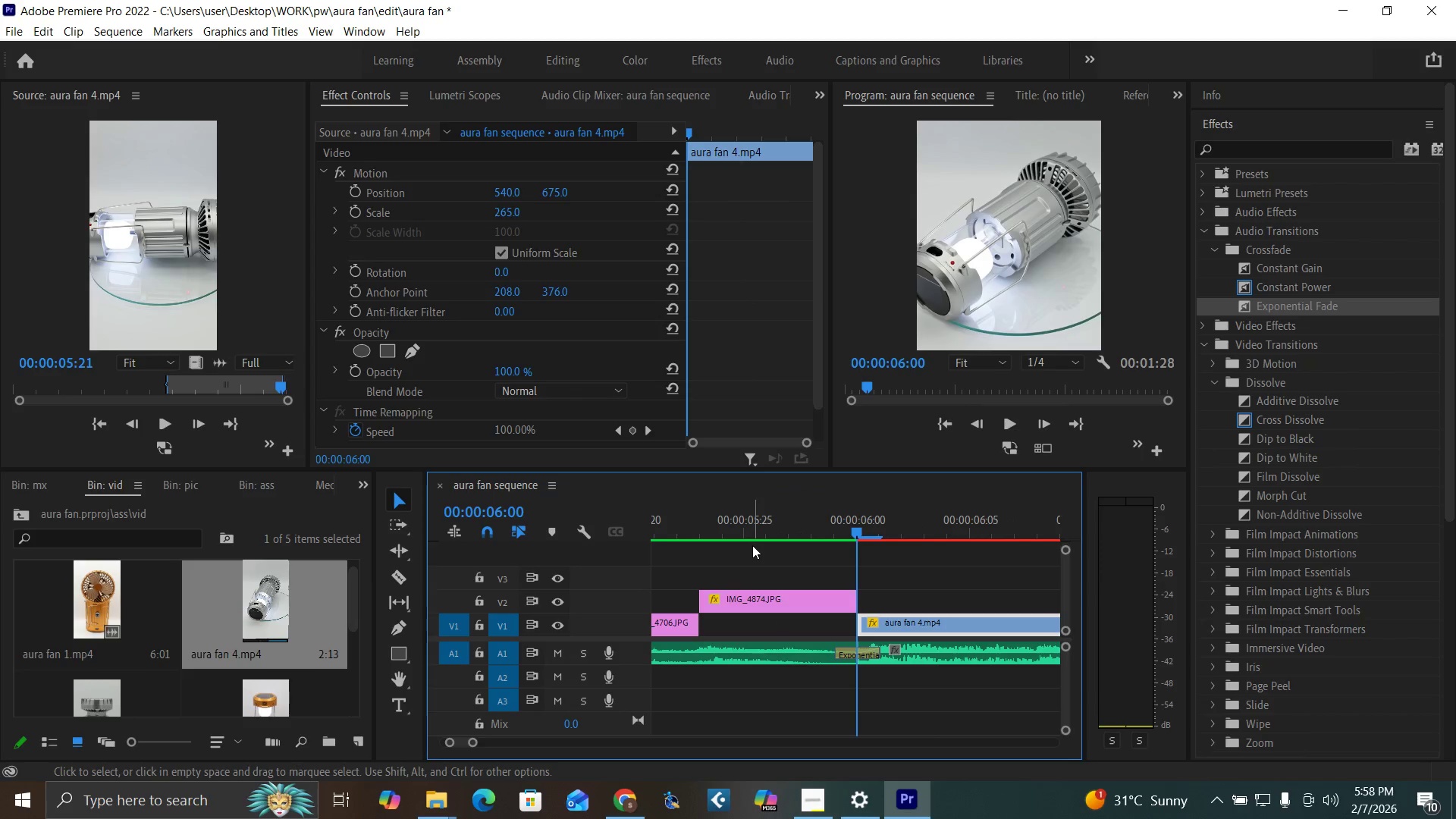 
key(Equal)
 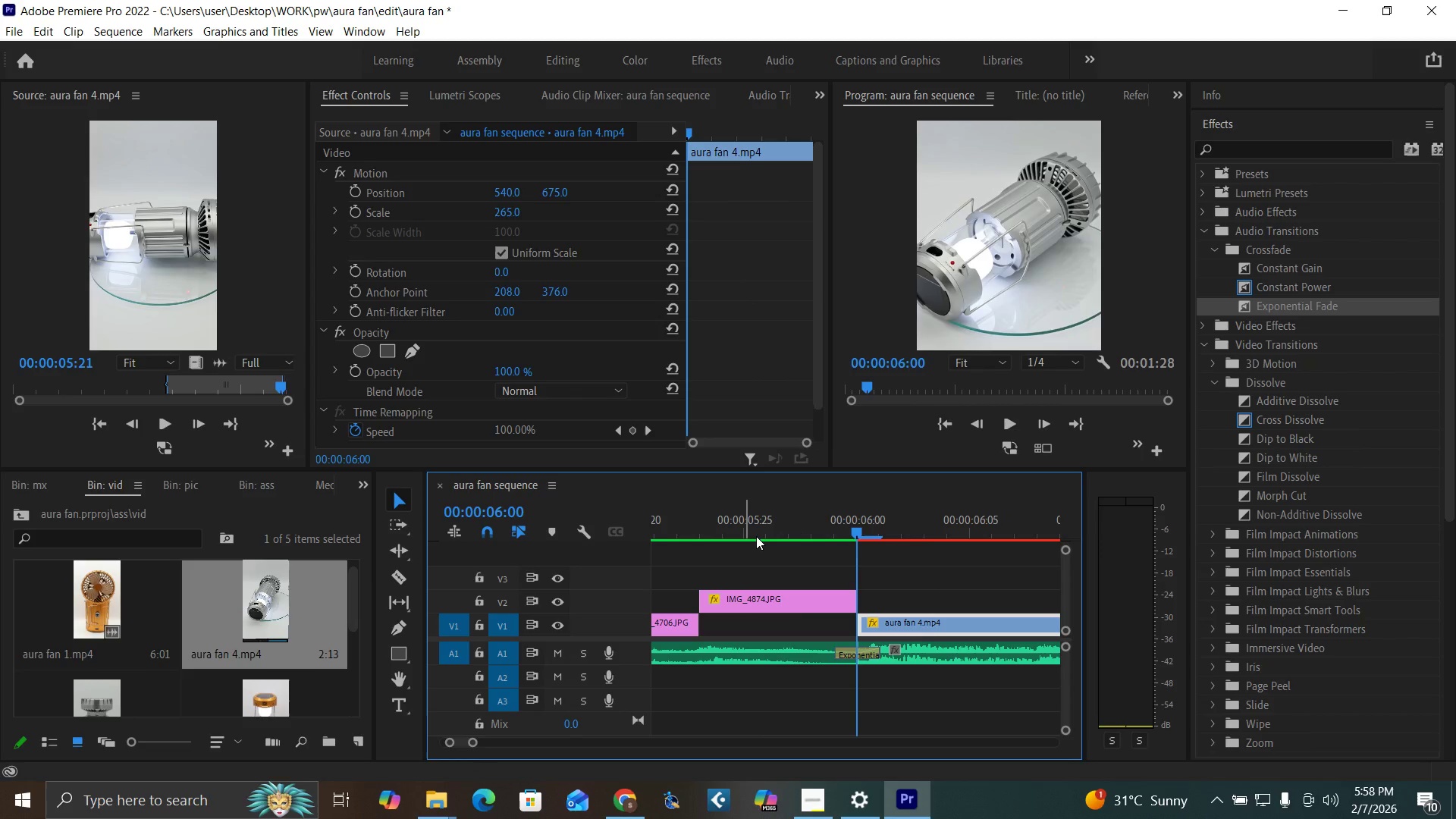 
key(Equal)
 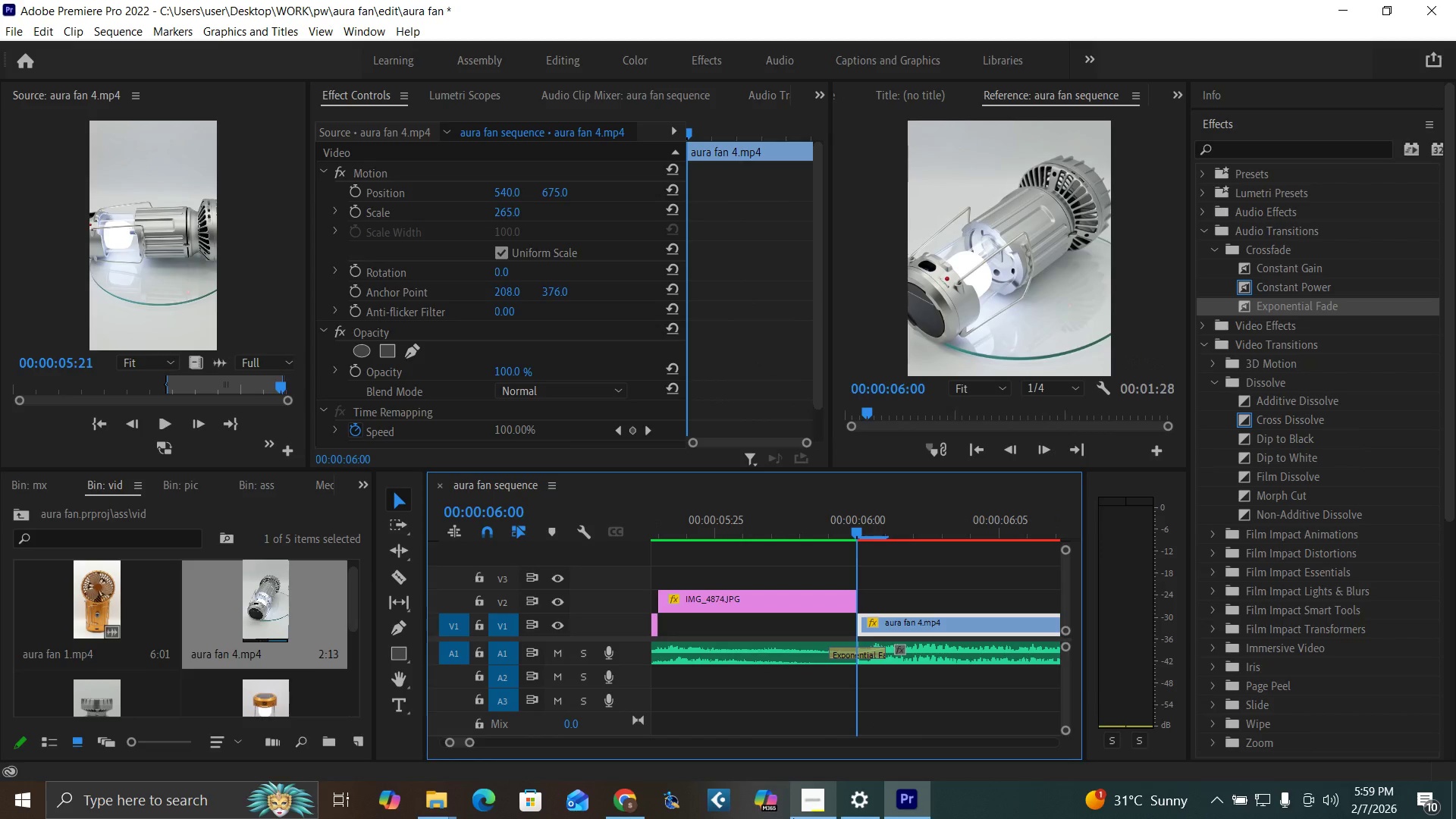 
left_click([808, 802])